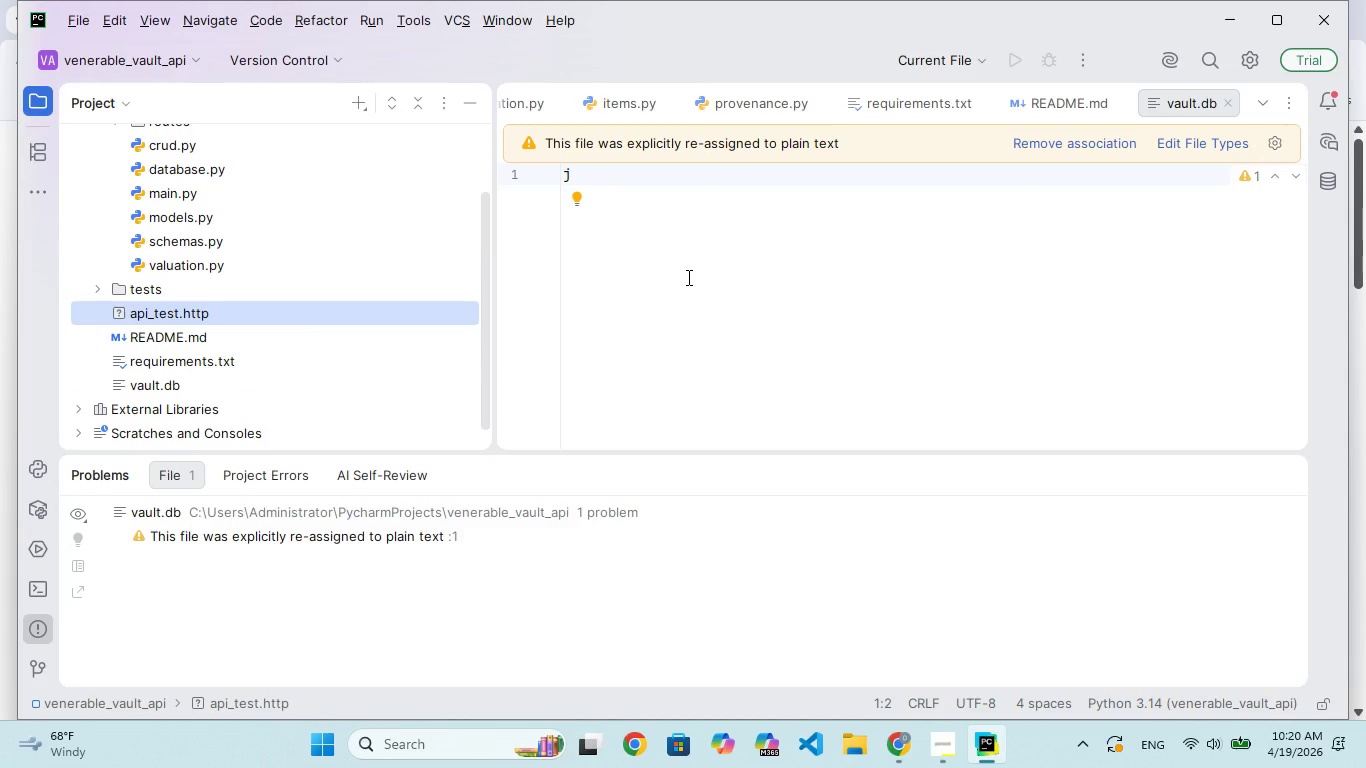 
left_click([645, 241])
 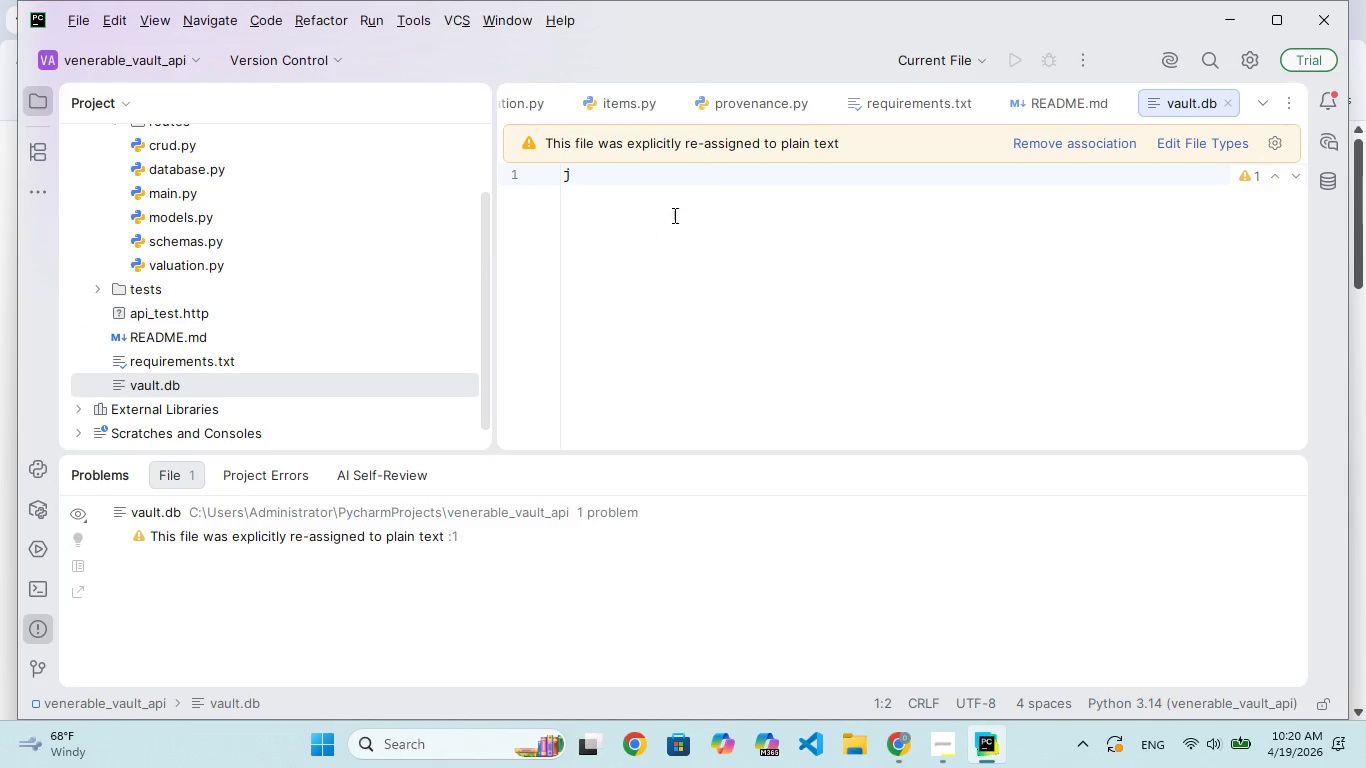 
left_click([702, 175])
 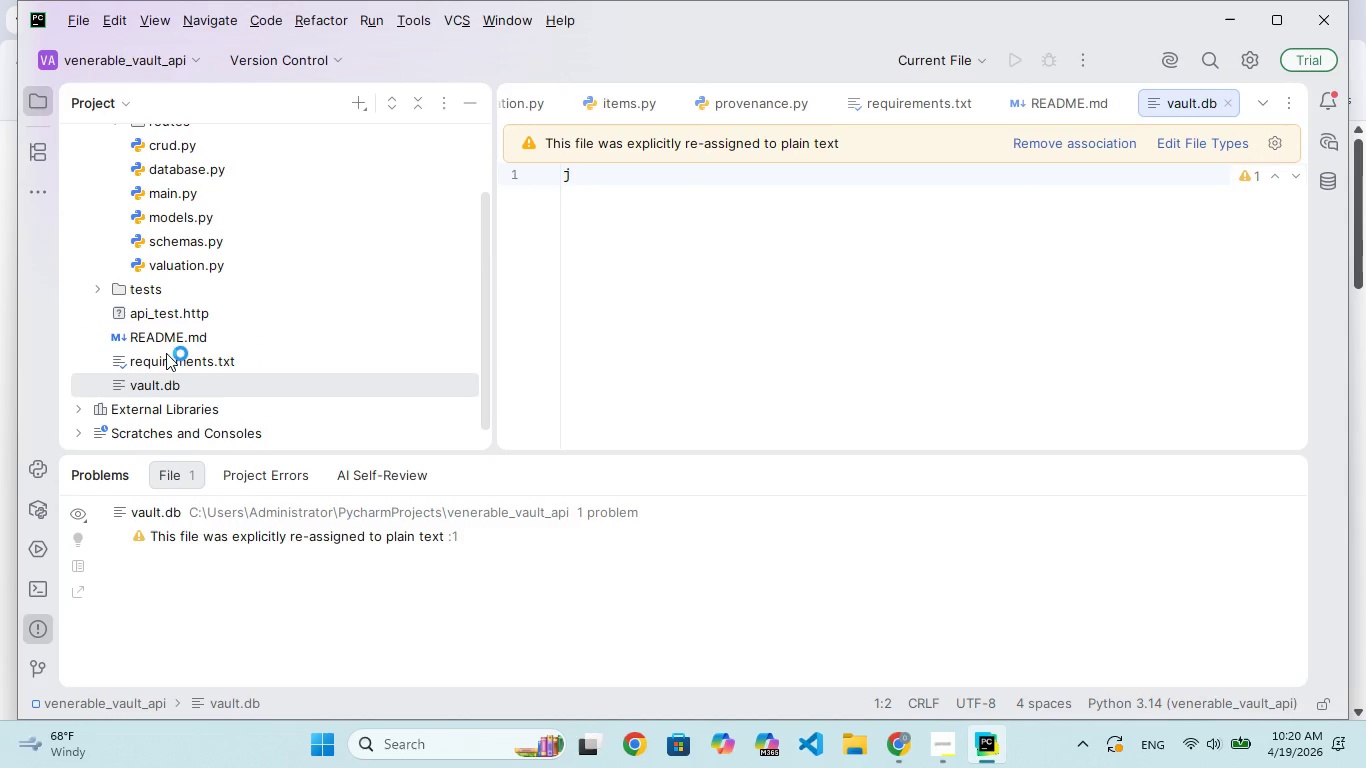 
left_click([165, 306])
 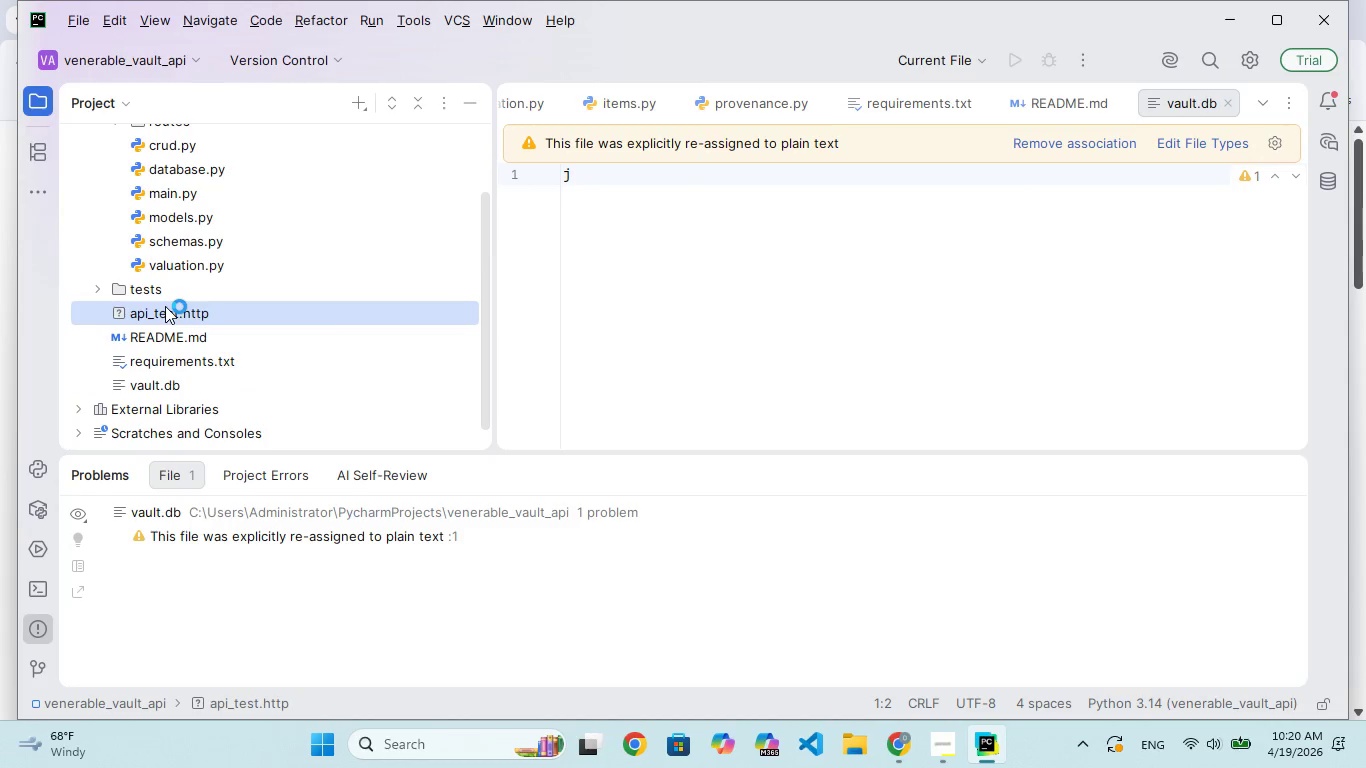 
right_click([164, 306])
 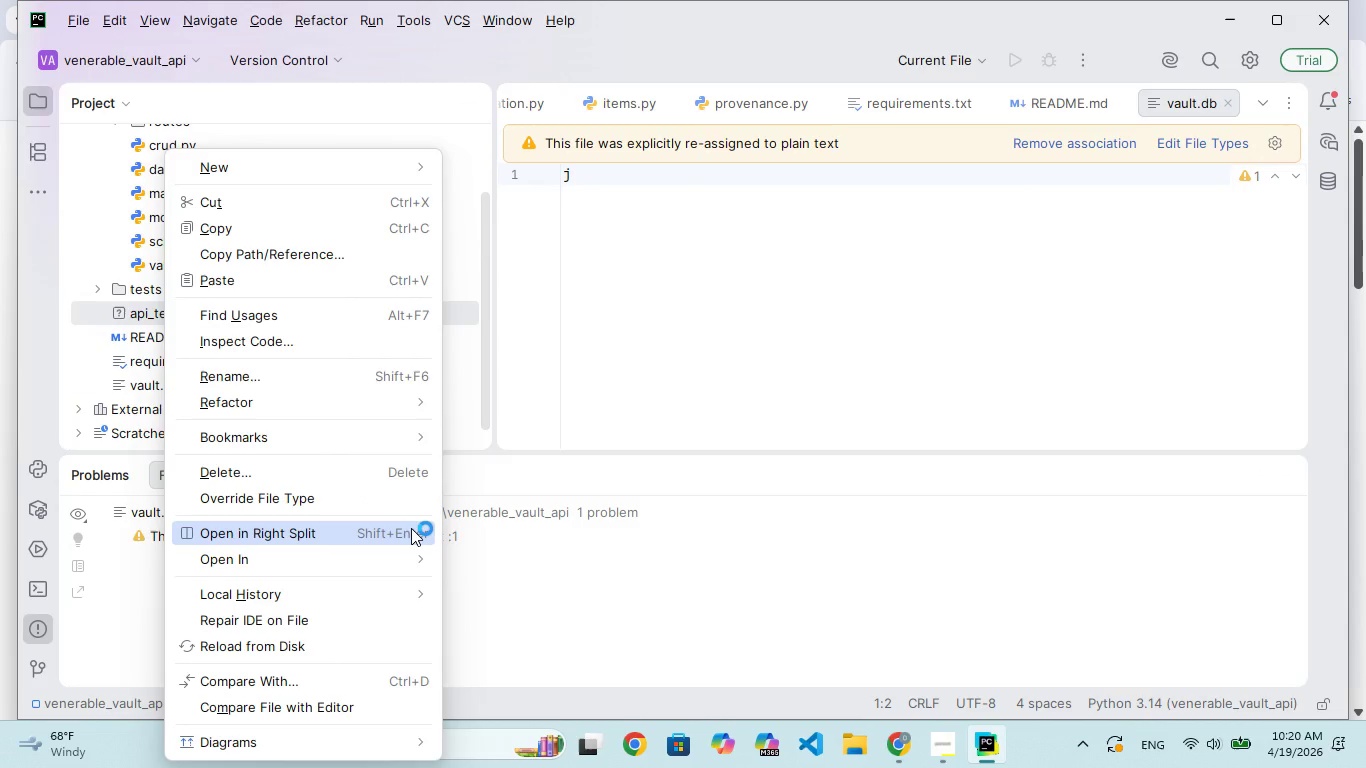 
wait(6.12)
 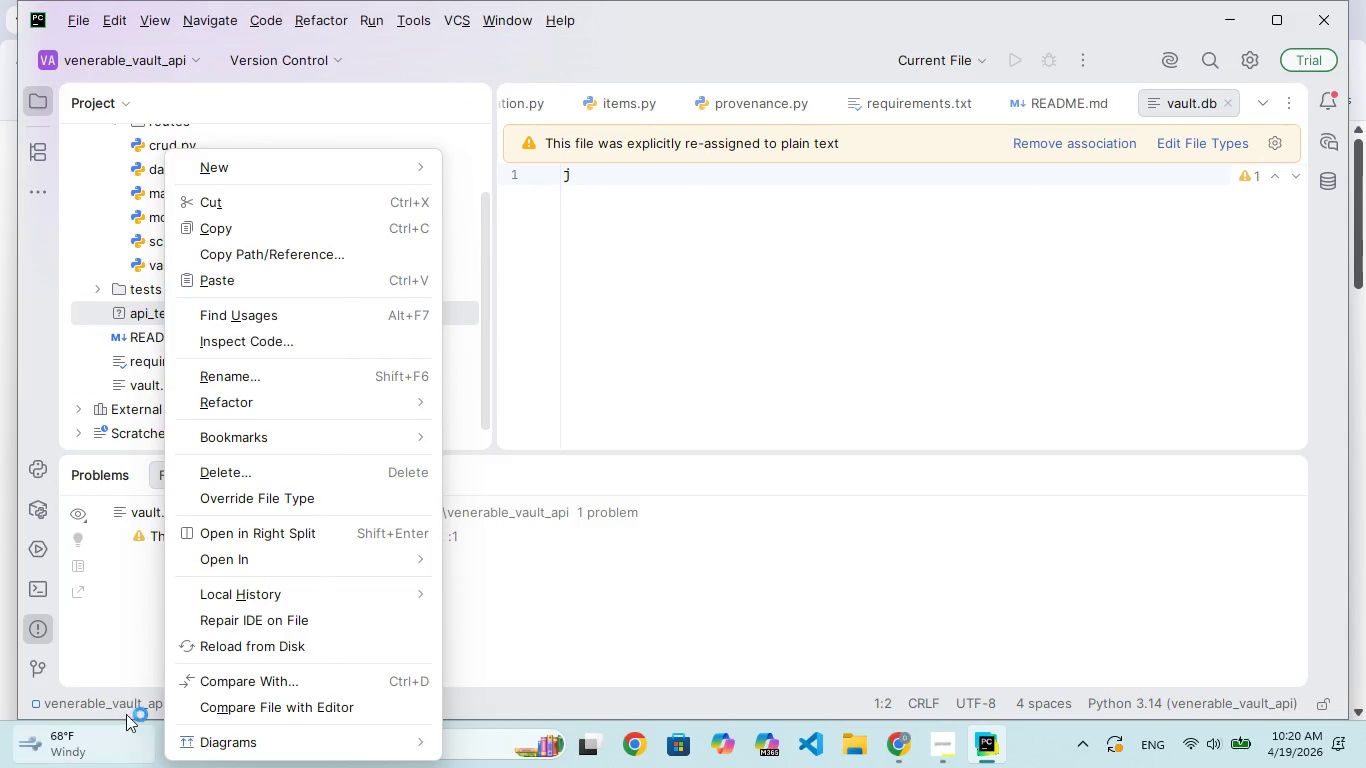 
scroll: coordinate [421, 536], scroll_direction: down, amount: 17.0
 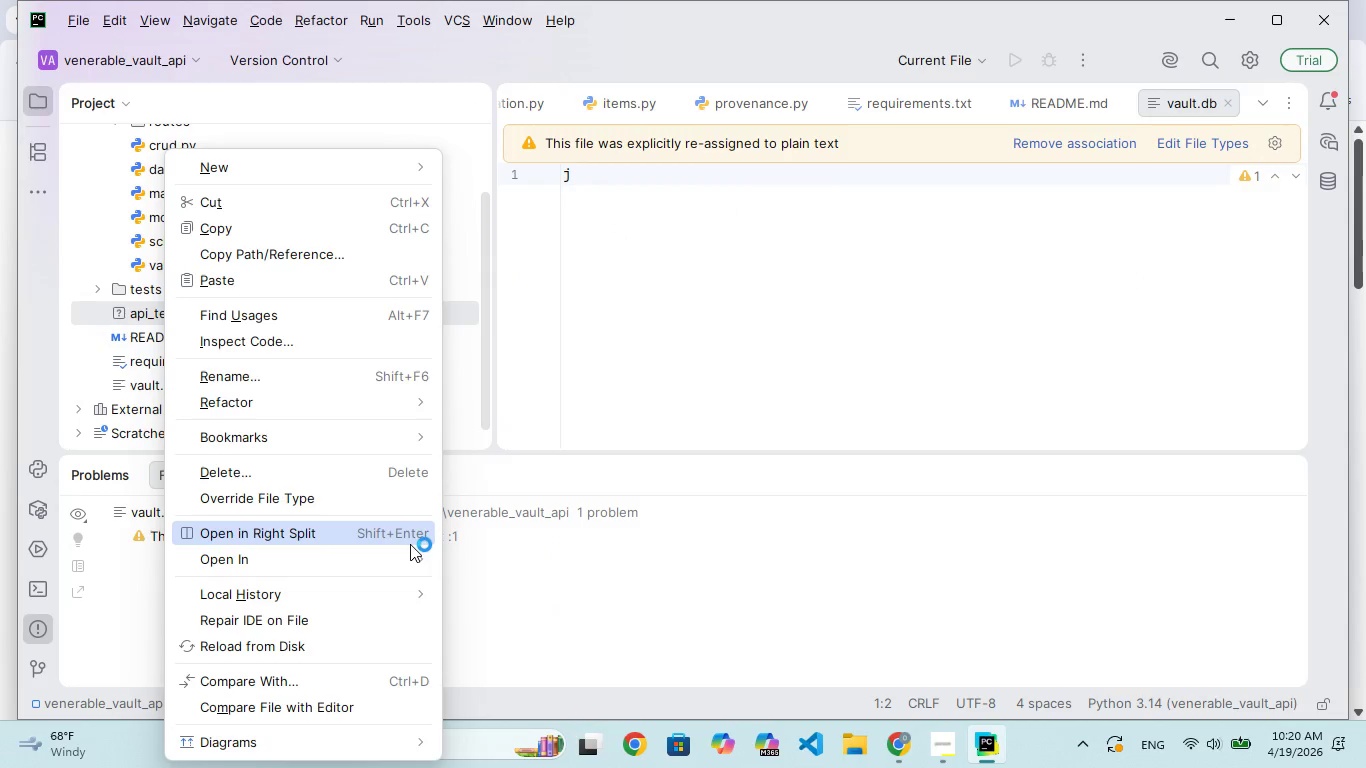 
wait(5.9)
 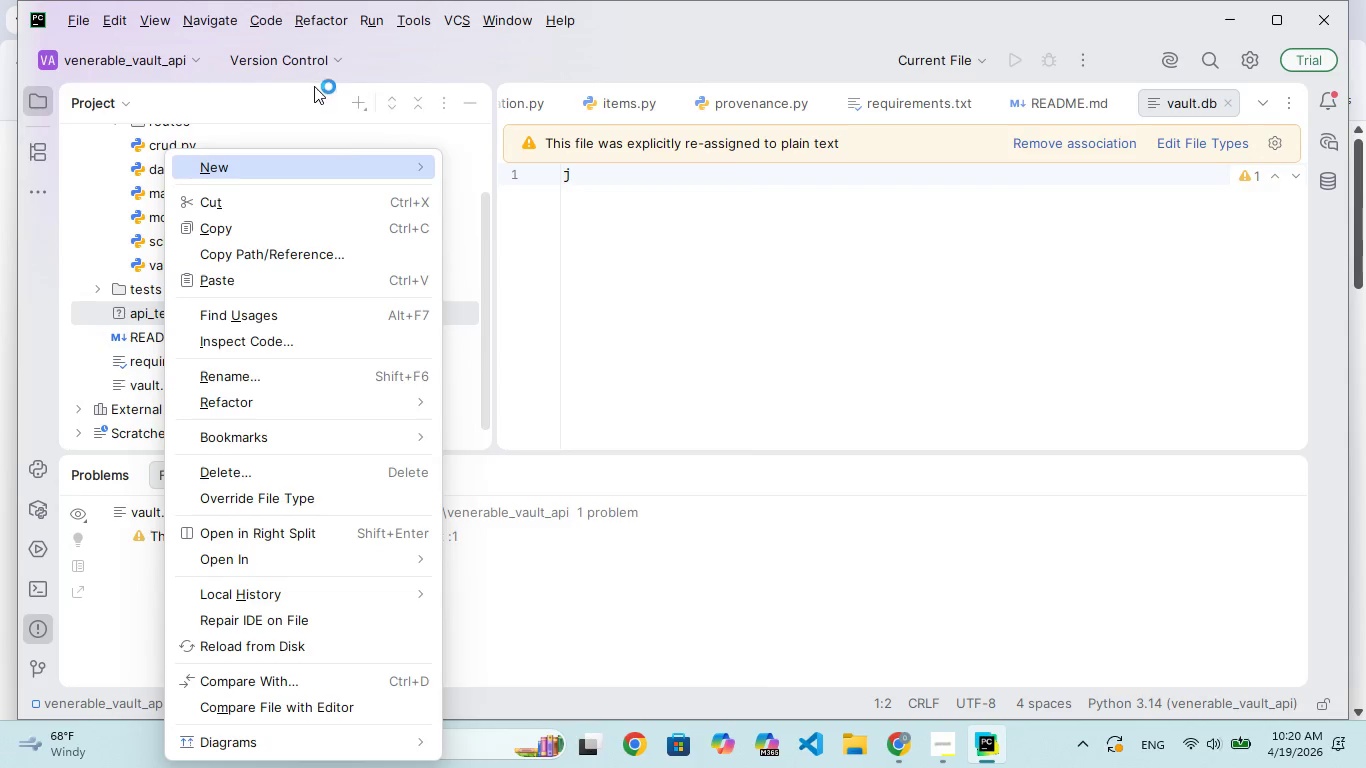 
mouse_move([399, 562])
 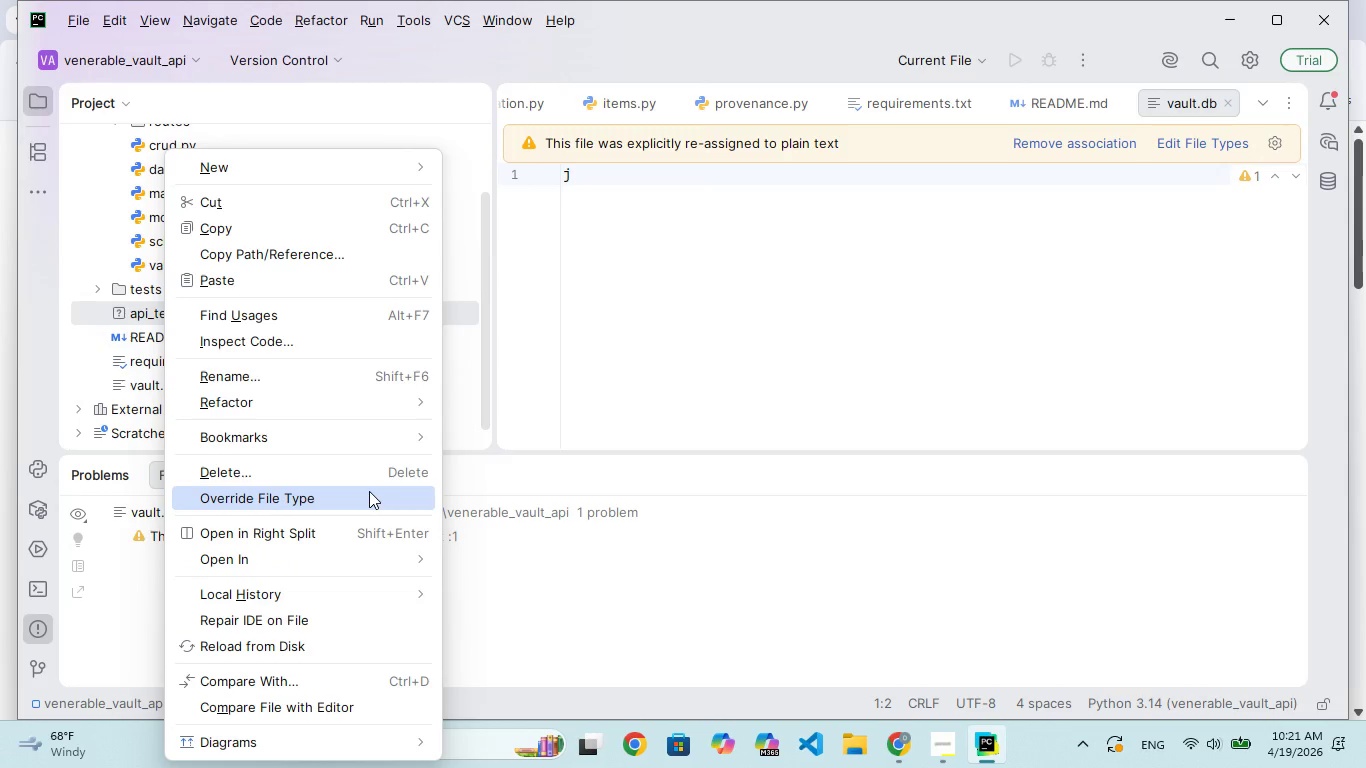 
left_click([370, 491])
 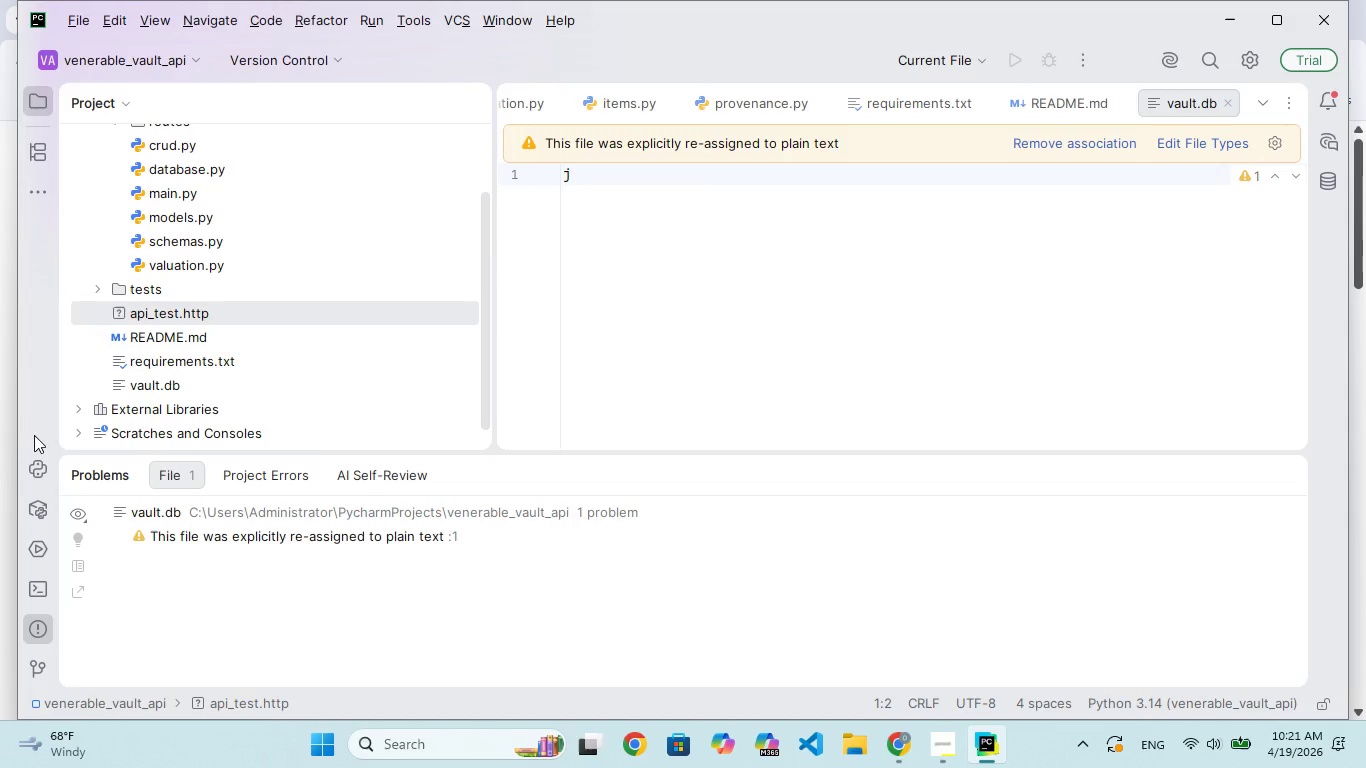 
wait(5.8)
 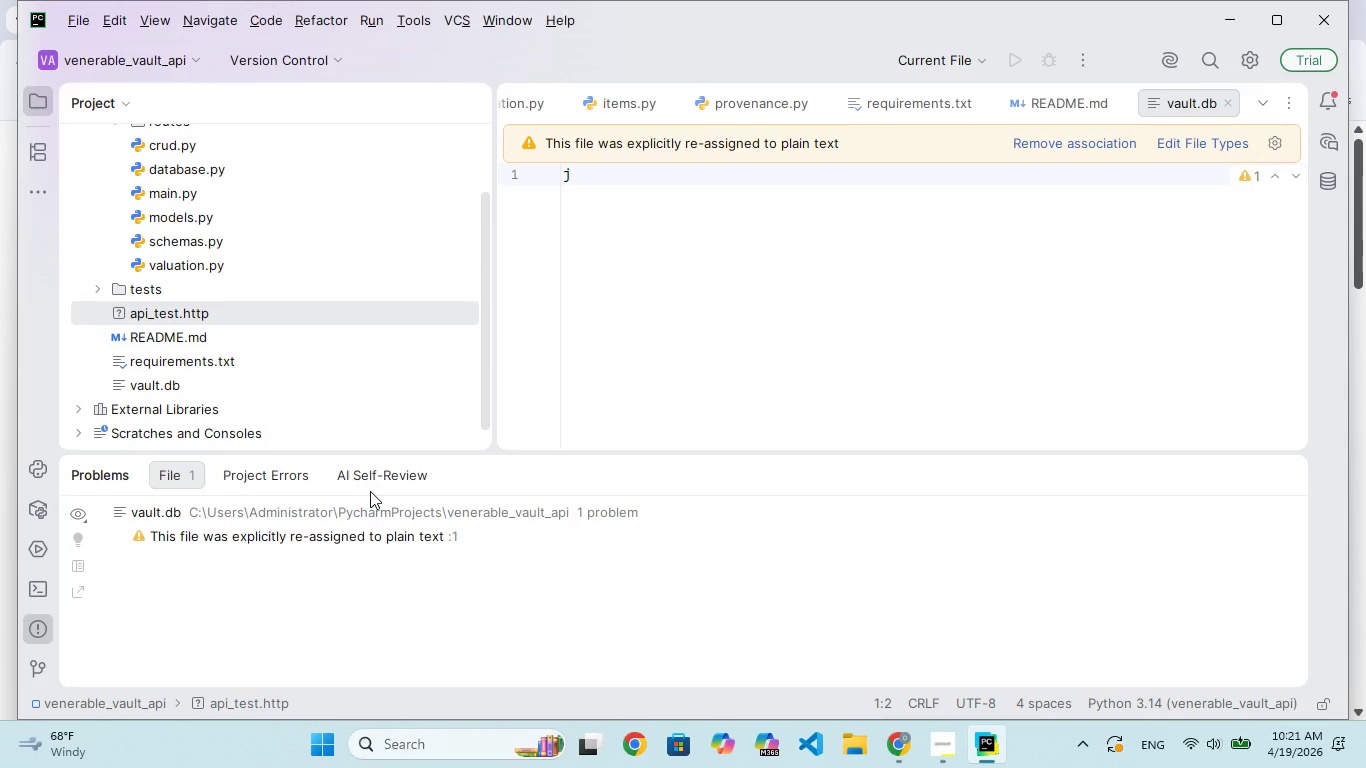 
double_click([124, 475])
 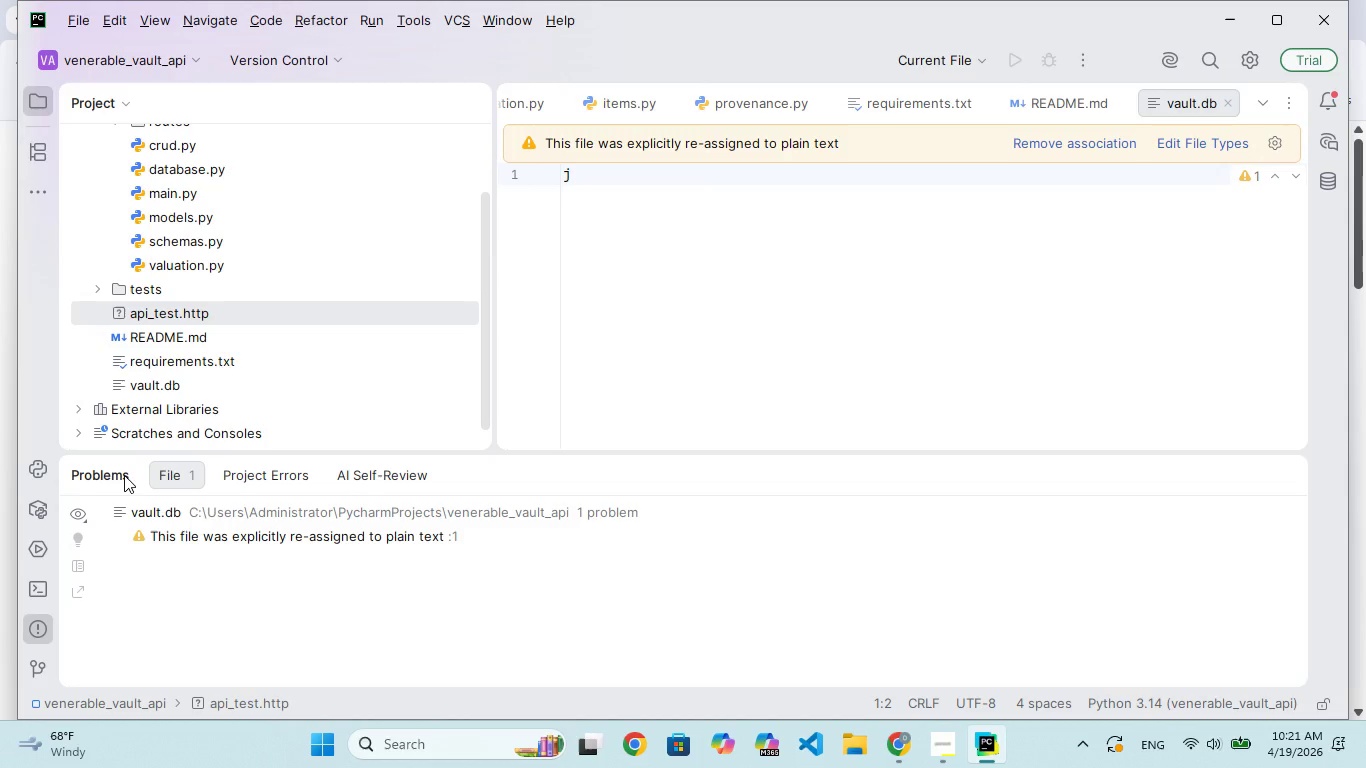 
left_click([124, 475])
 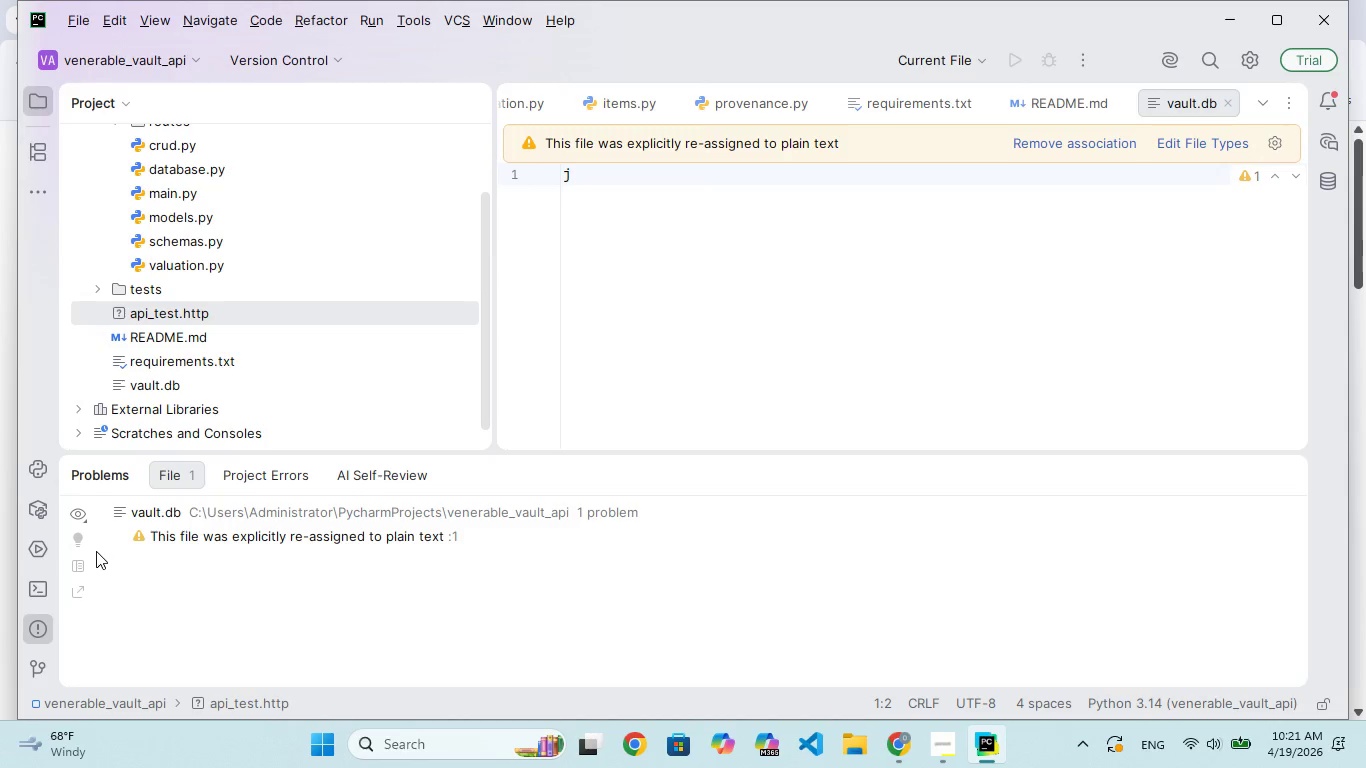 
left_click([82, 545])
 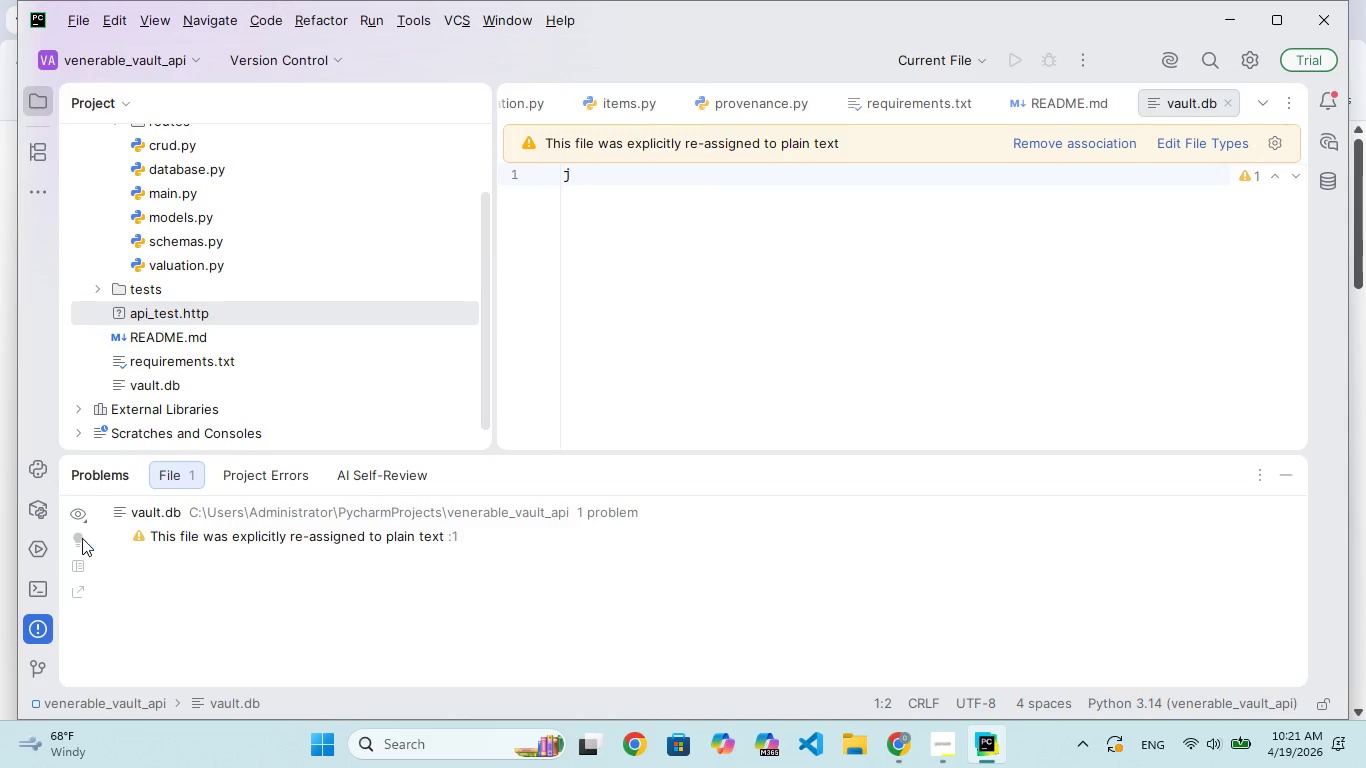 
left_click([82, 538])
 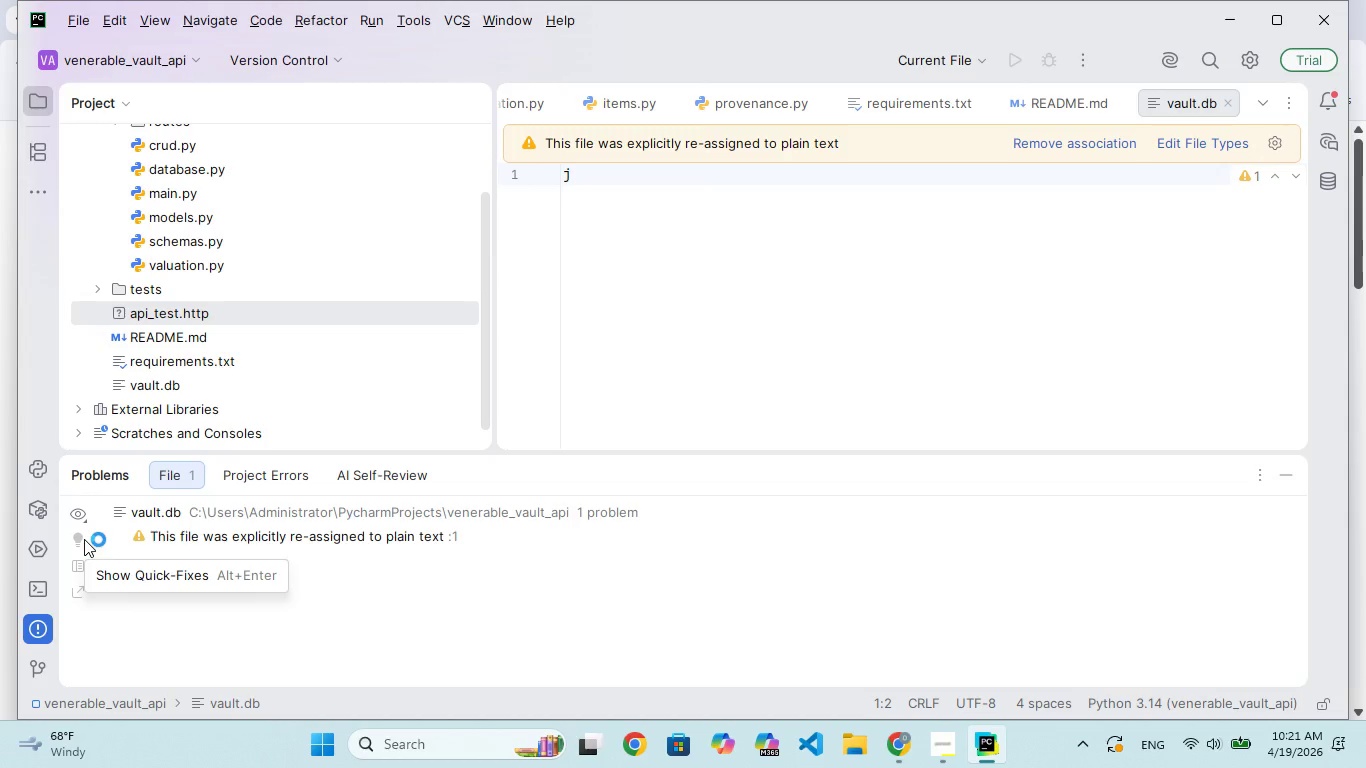 
wait(6.62)
 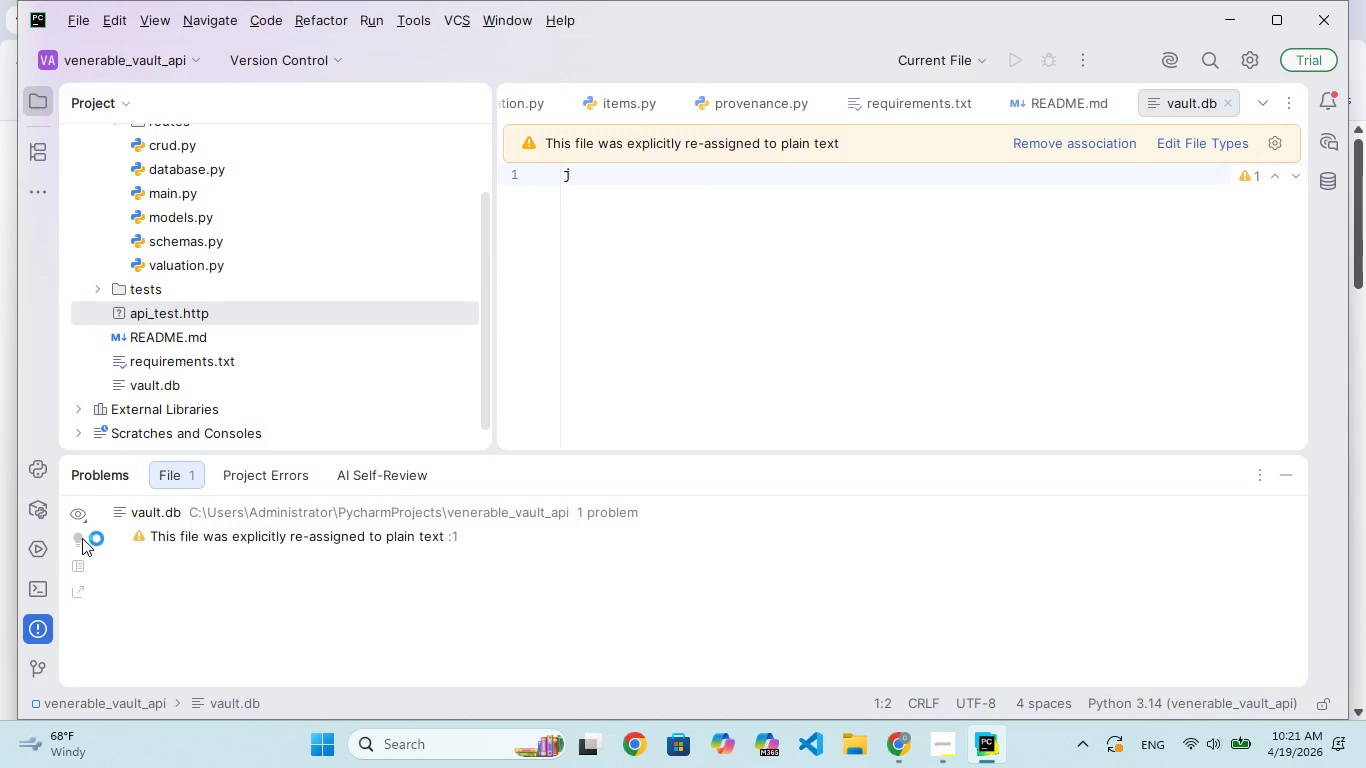 
left_click([84, 516])
 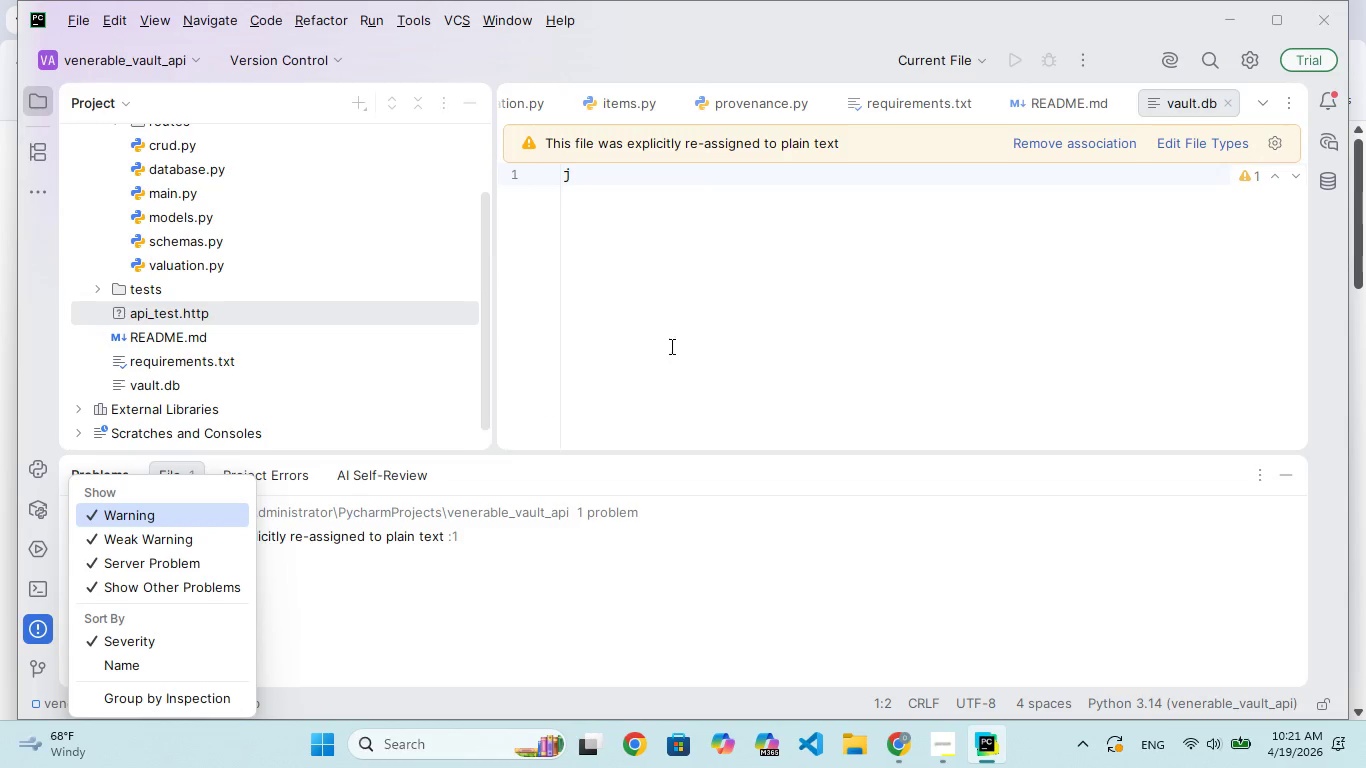 
left_click([787, 298])
 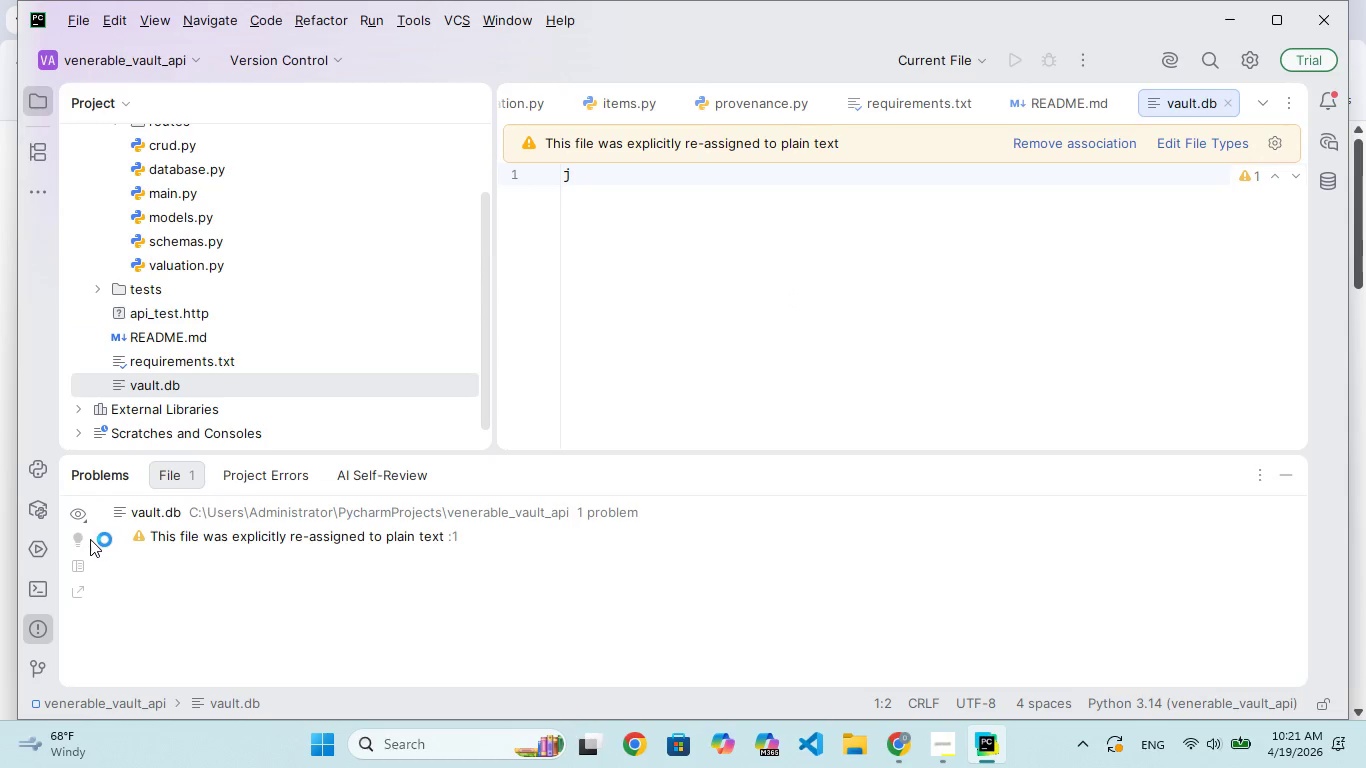 
double_click([73, 540])
 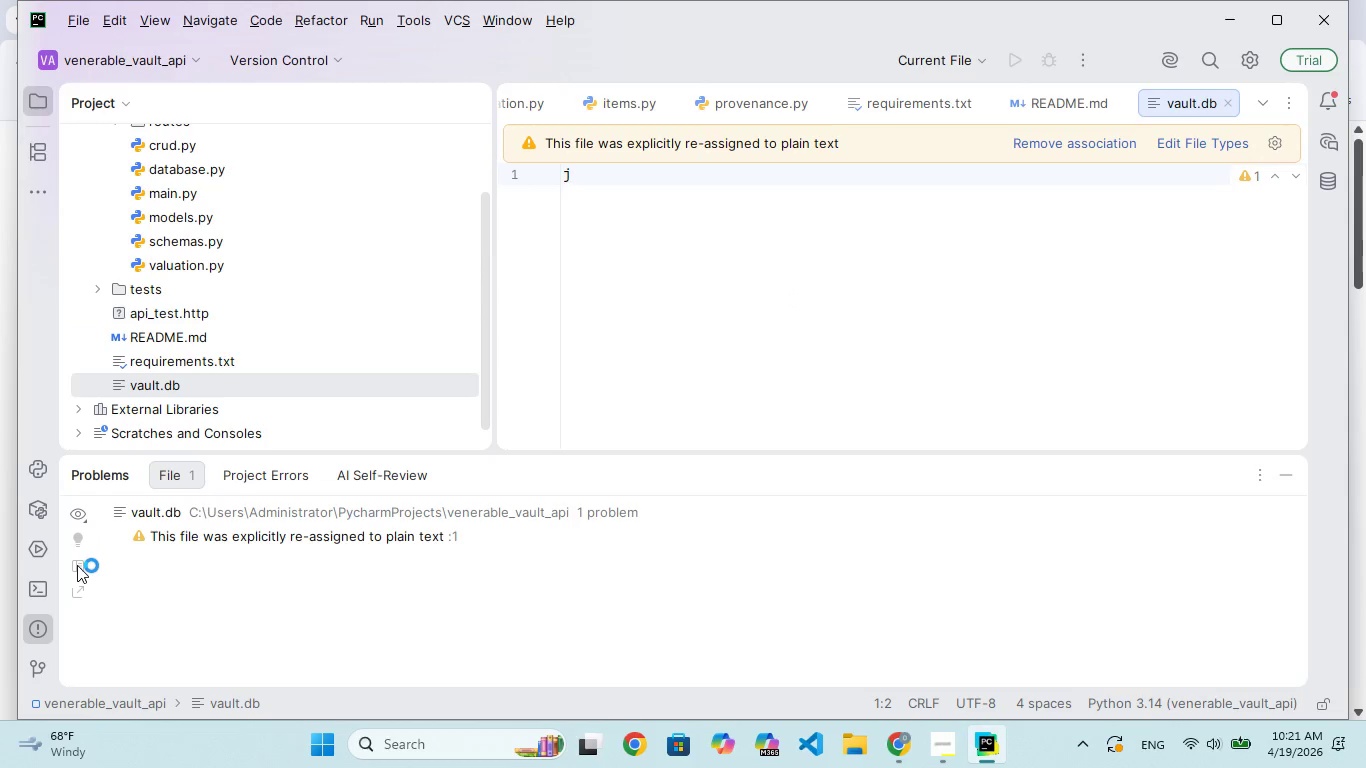 
double_click([77, 565])
 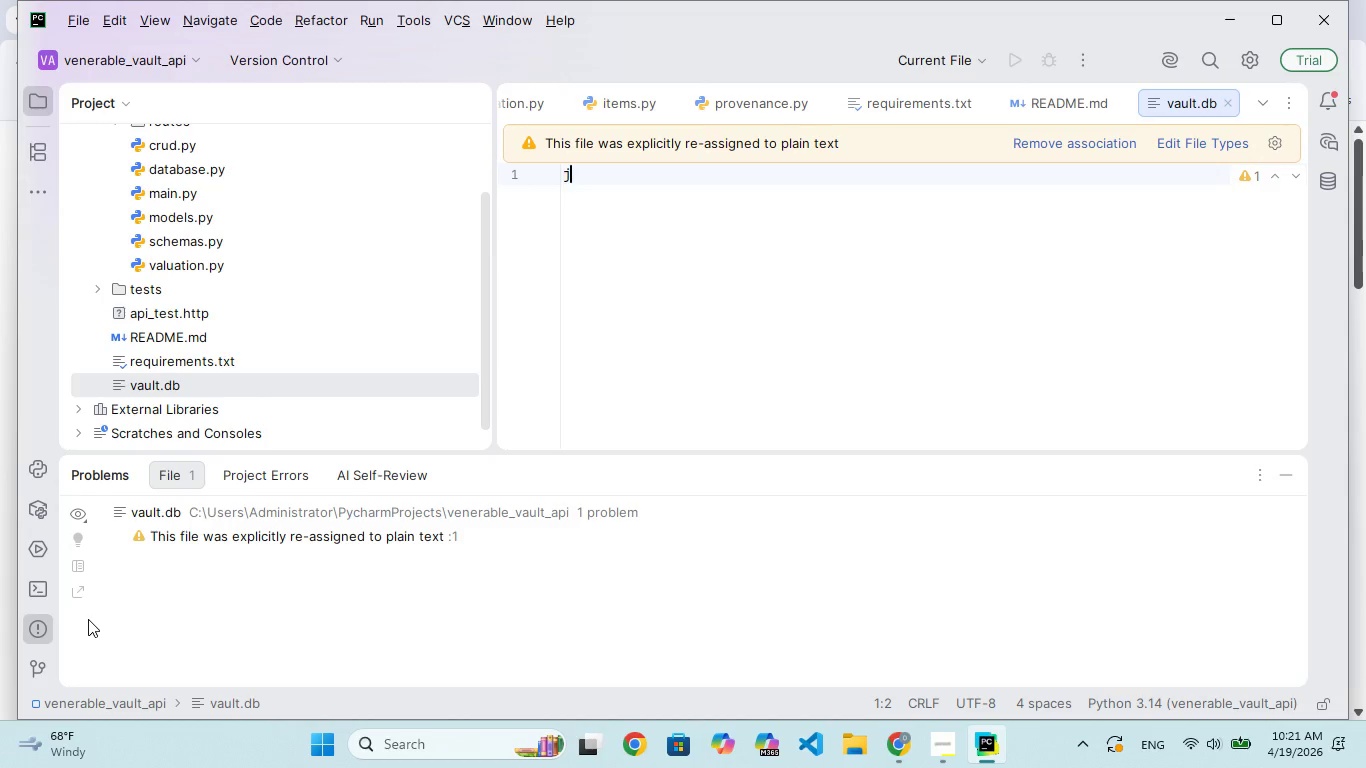 
wait(21.33)
 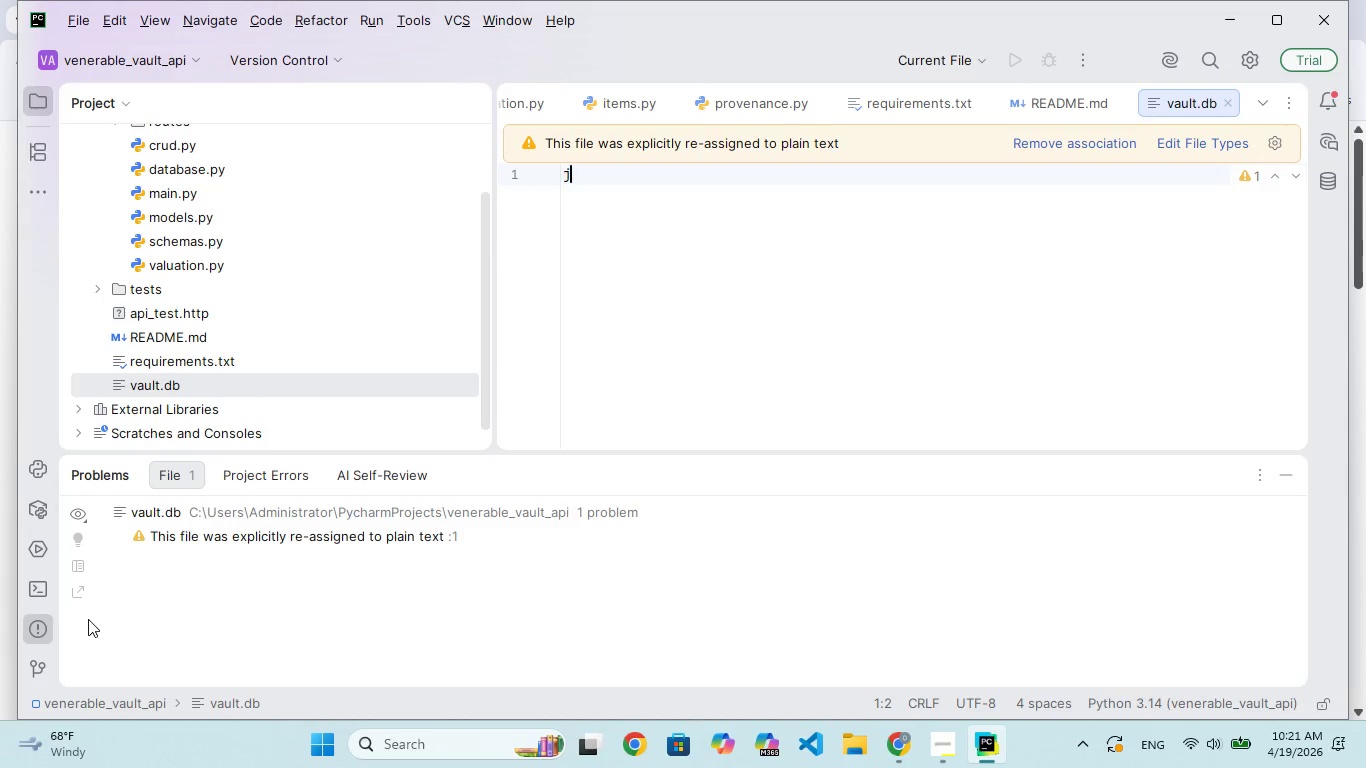 
key(Backspace)
 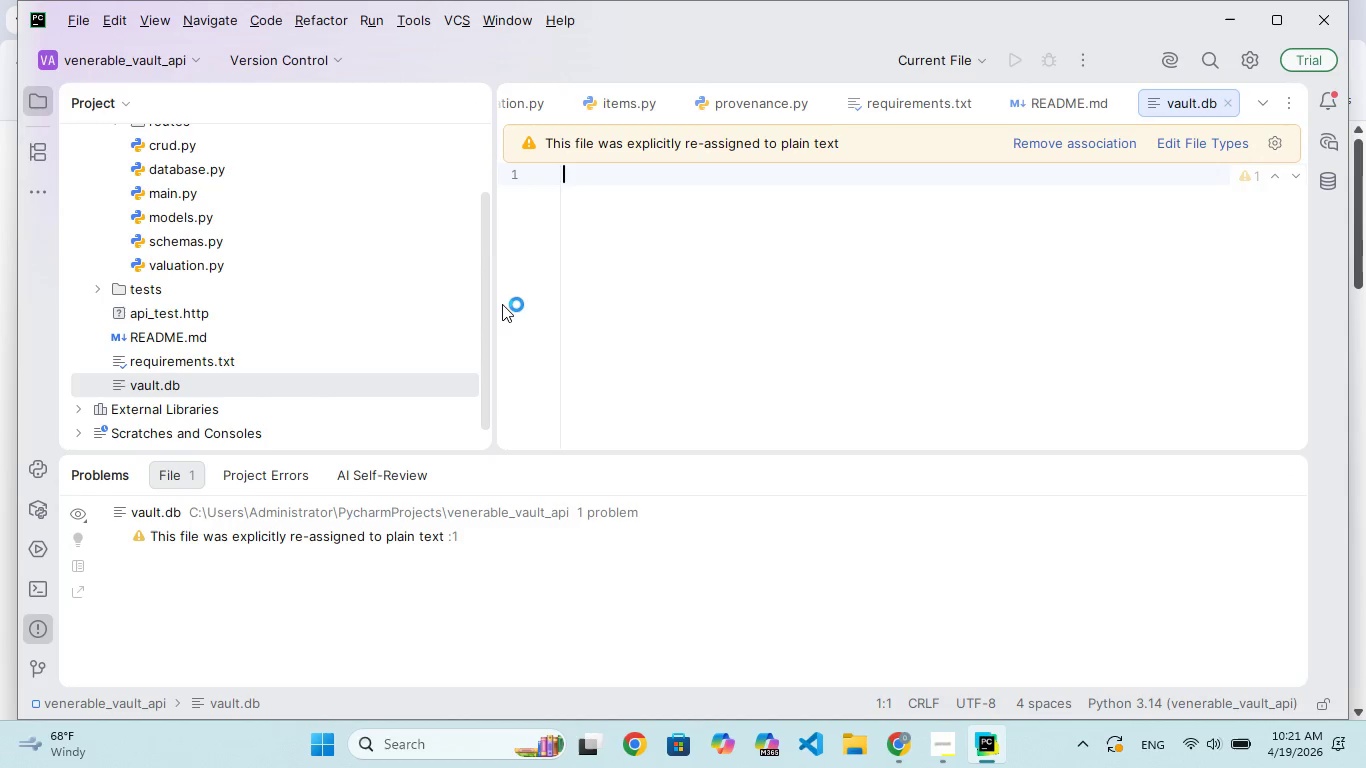 
key(Backspace)
 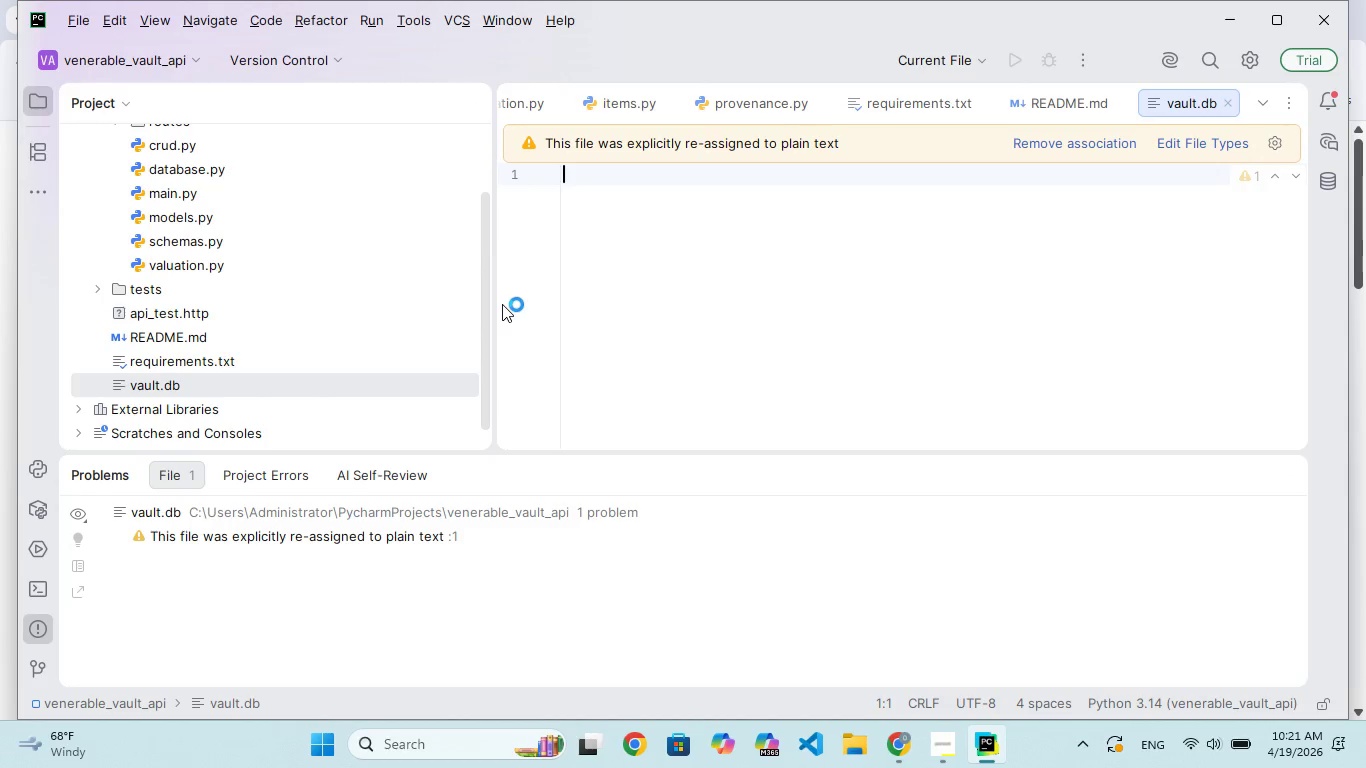 
key(Backspace)
 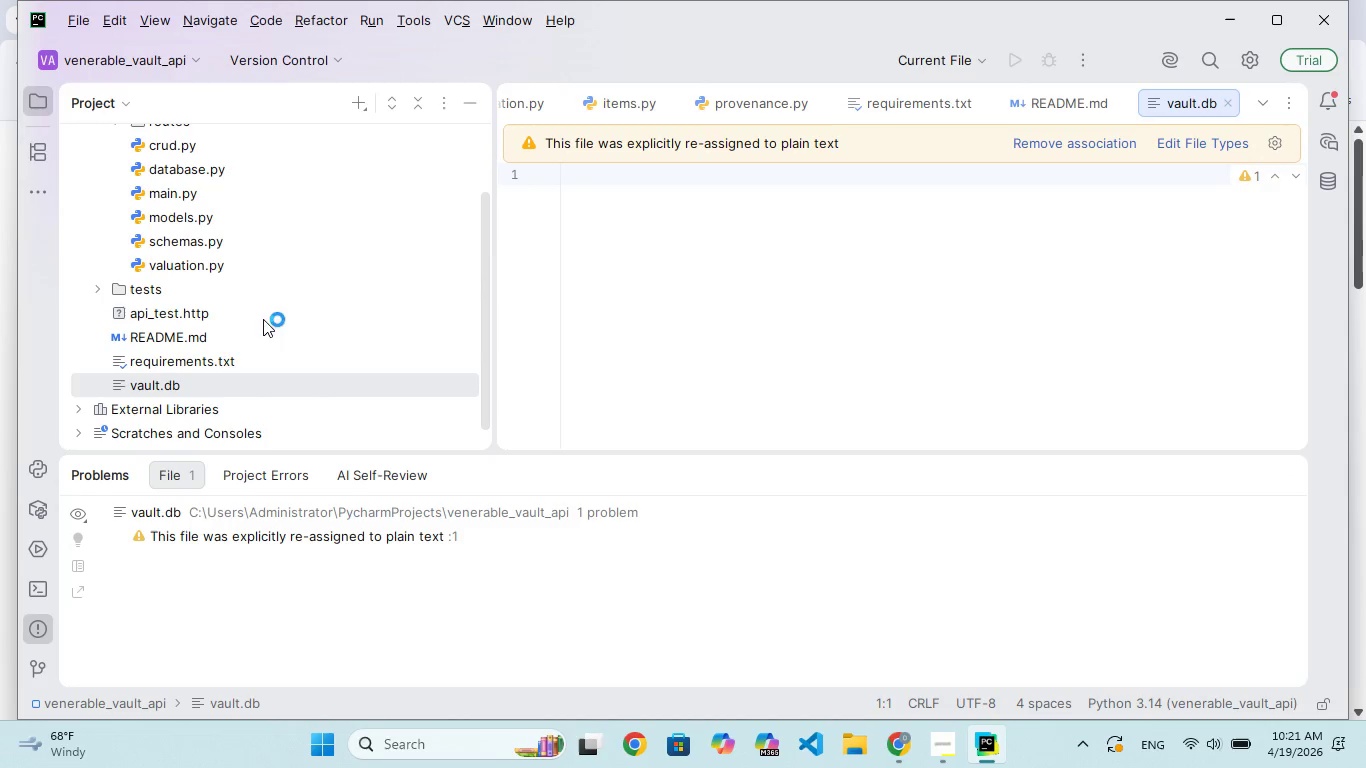 
scroll: coordinate [242, 299], scroll_direction: up, amount: 74.0
 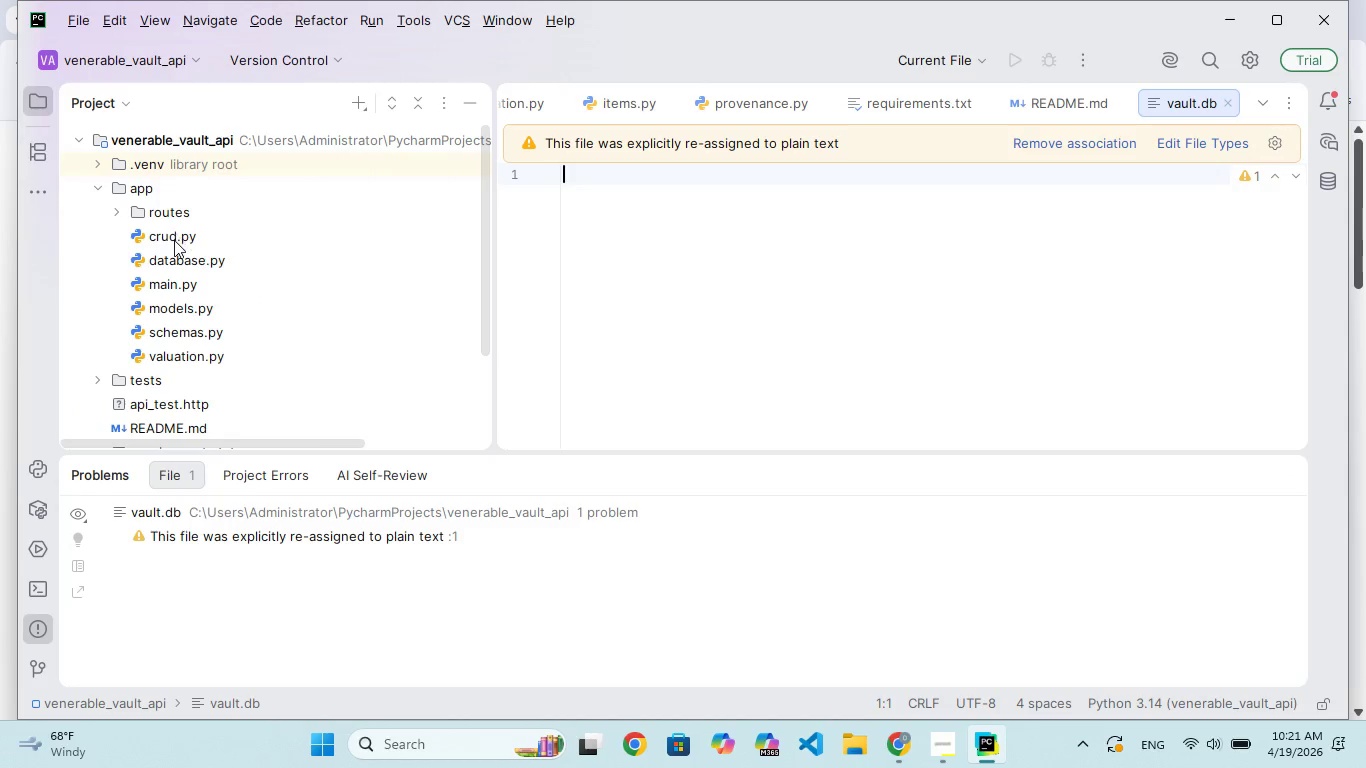 
double_click([174, 241])
 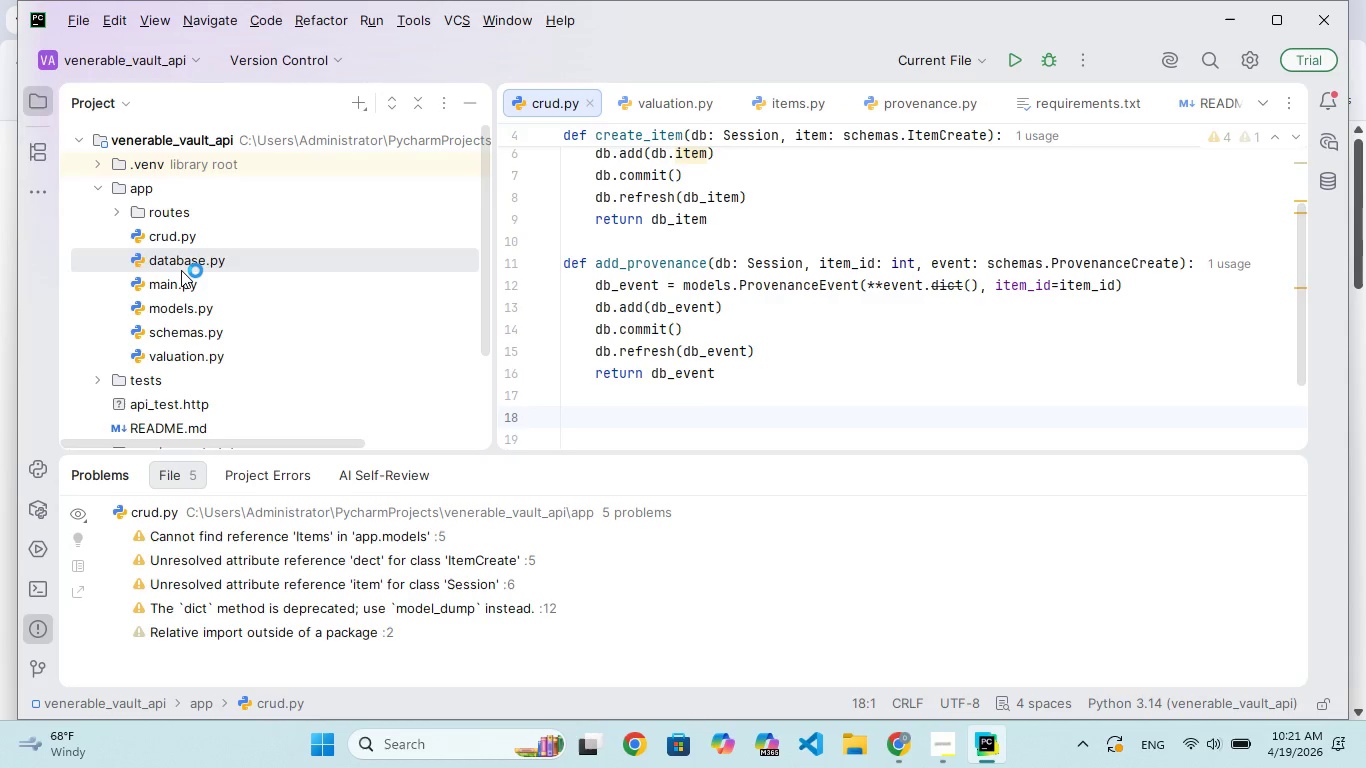 
double_click([181, 270])
 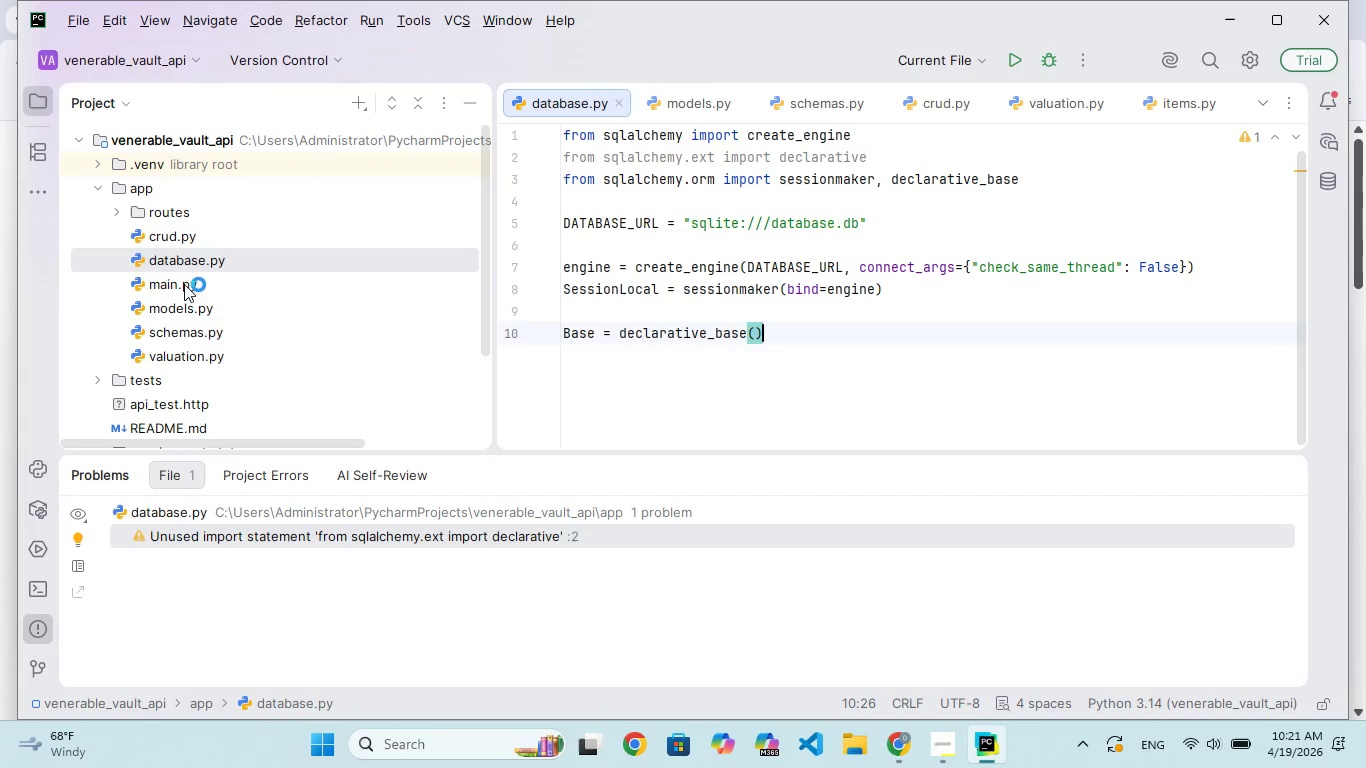 
double_click([184, 284])
 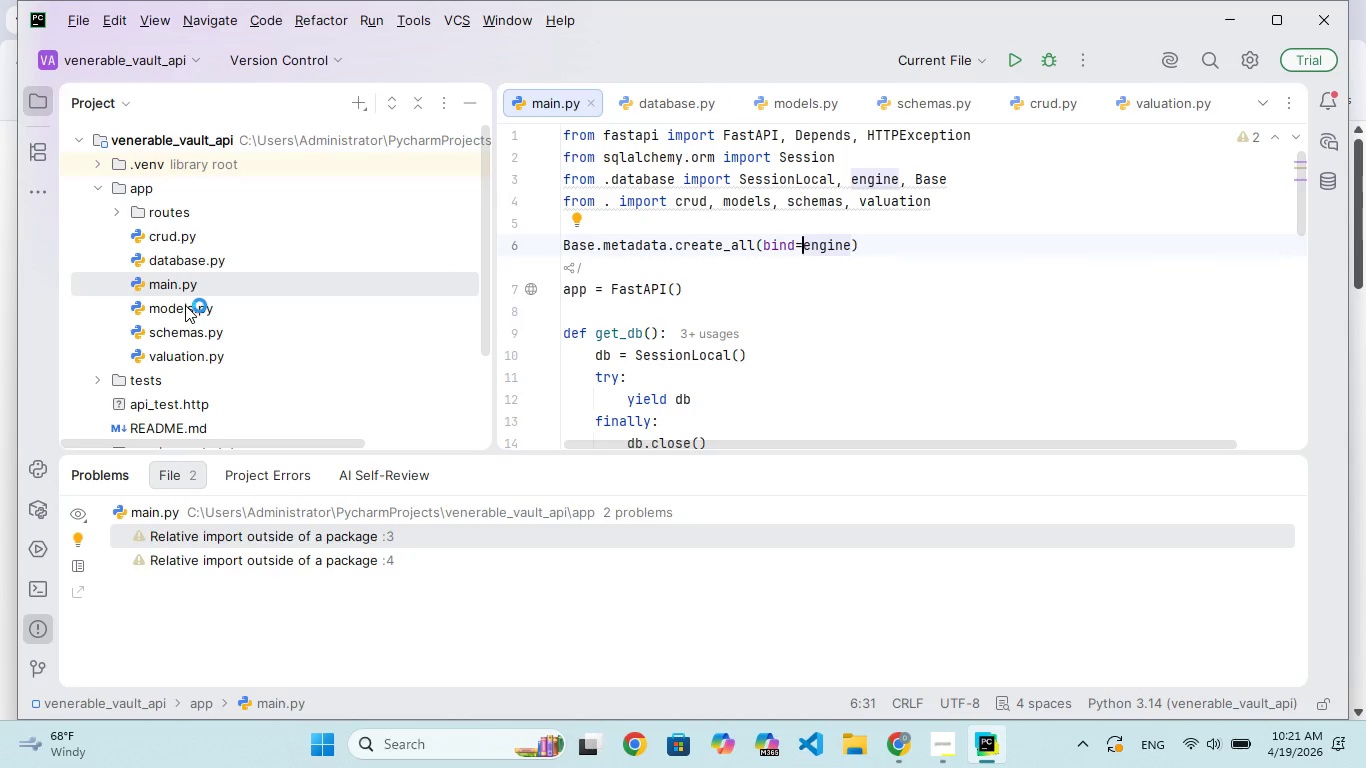 
left_click([185, 305])
 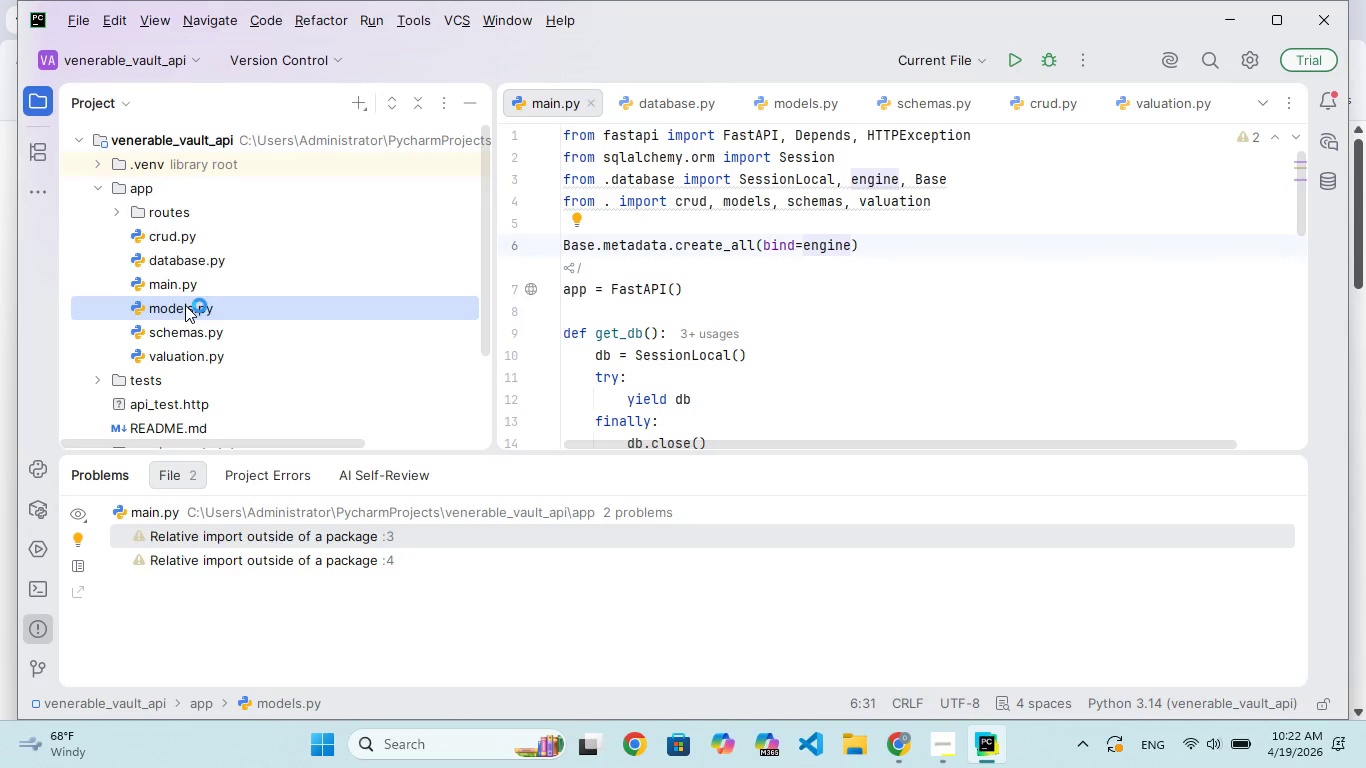 
double_click([185, 305])
 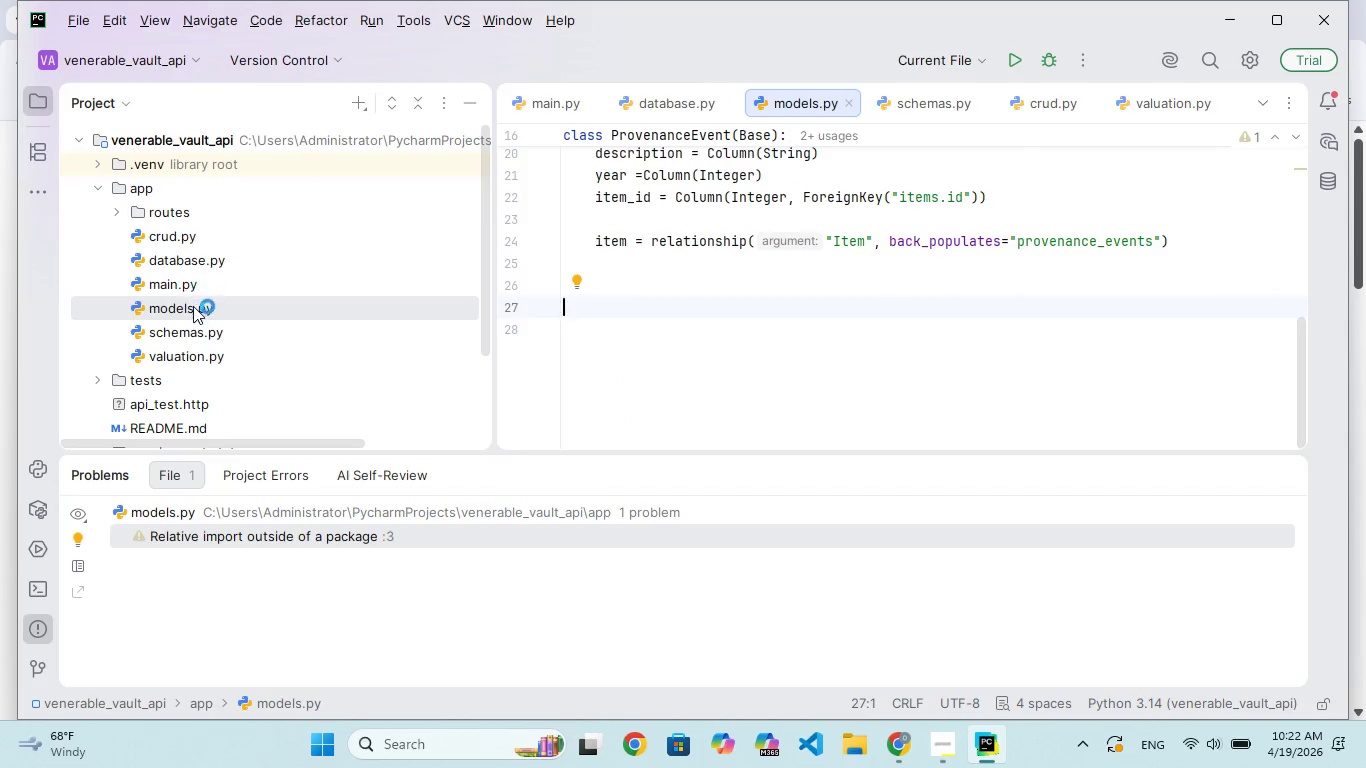 
left_click([201, 328])
 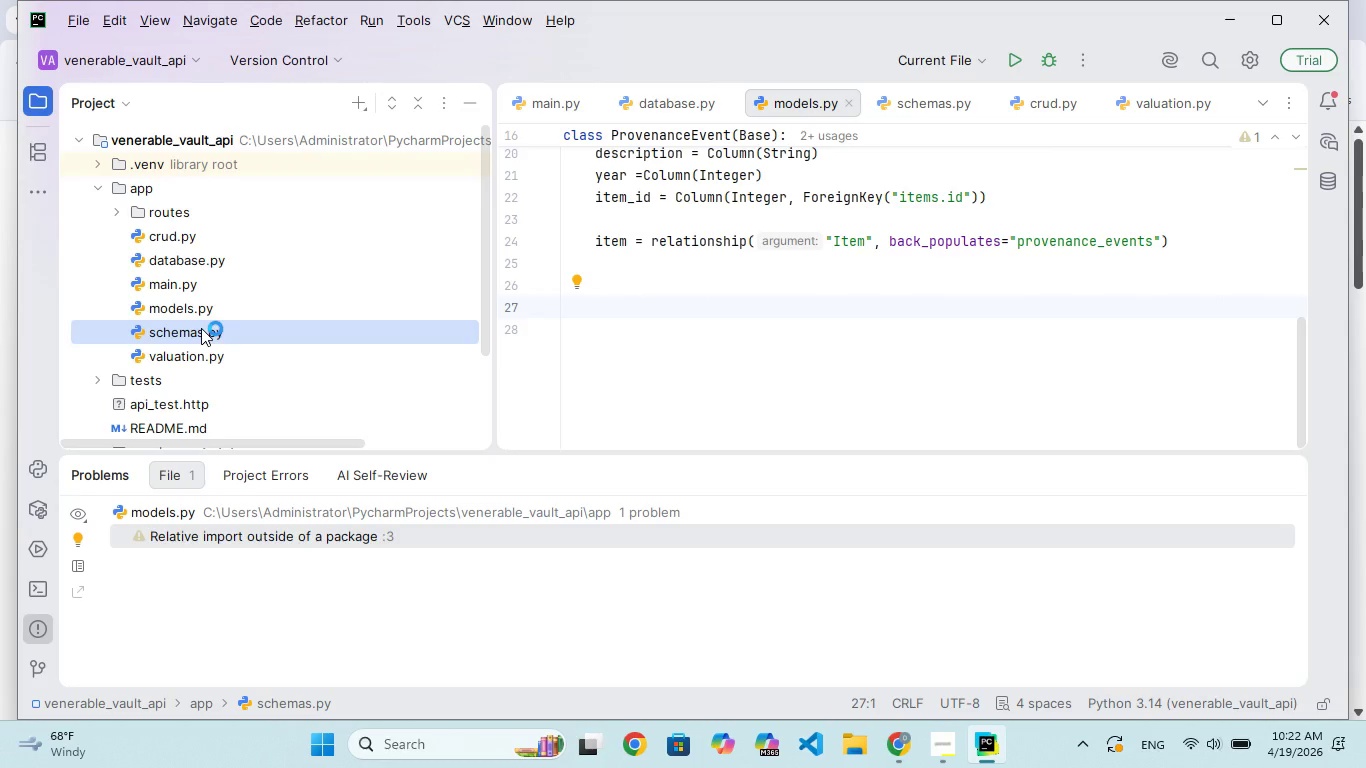 
double_click([201, 328])
 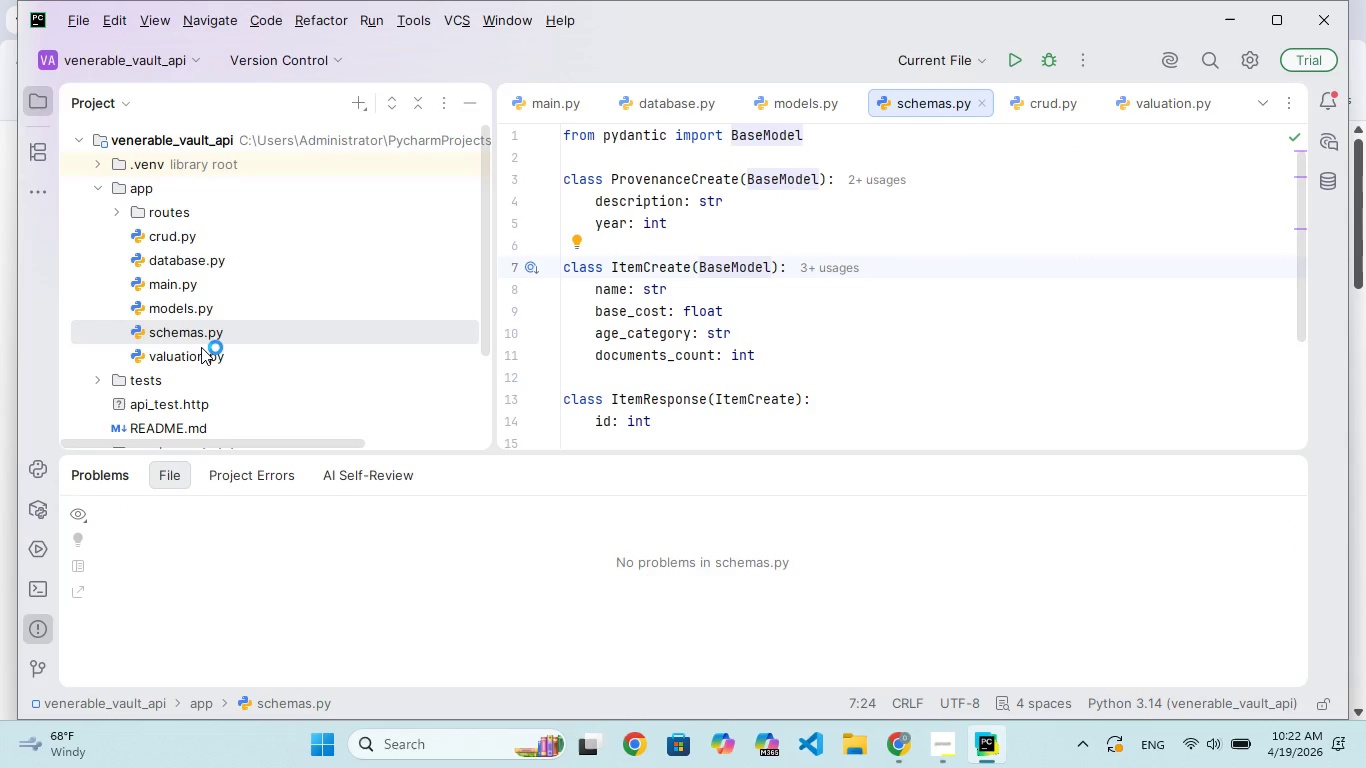 
double_click([201, 347])
 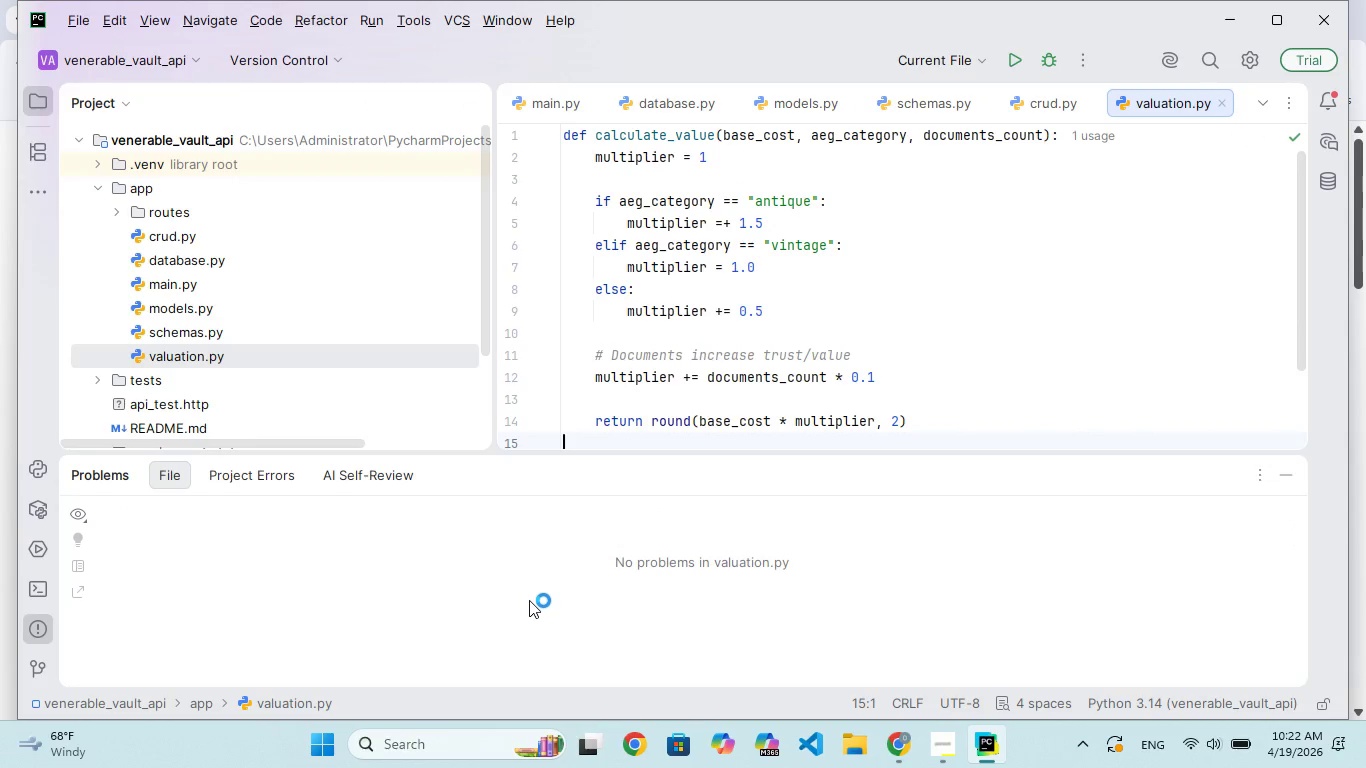 
wait(5.89)
 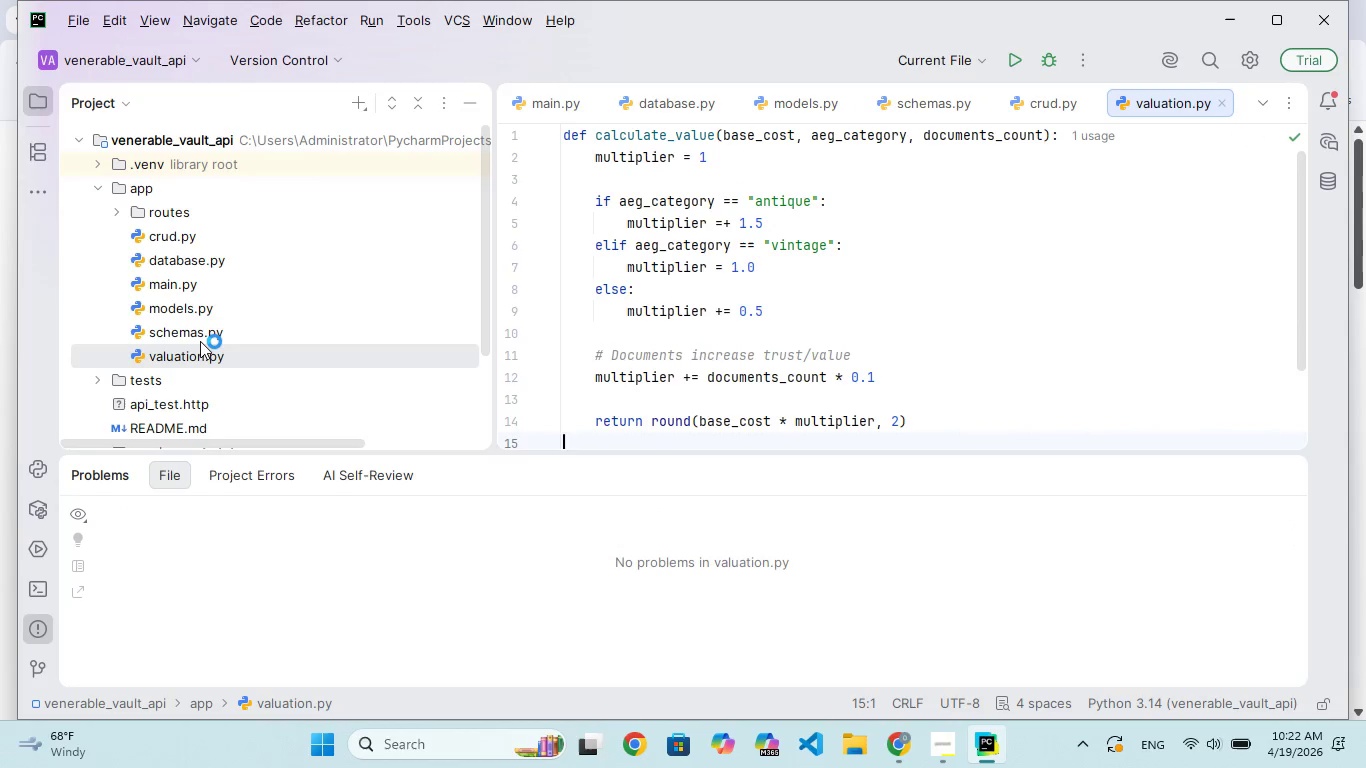 
scroll: coordinate [771, 511], scroll_direction: up, amount: 80.0
 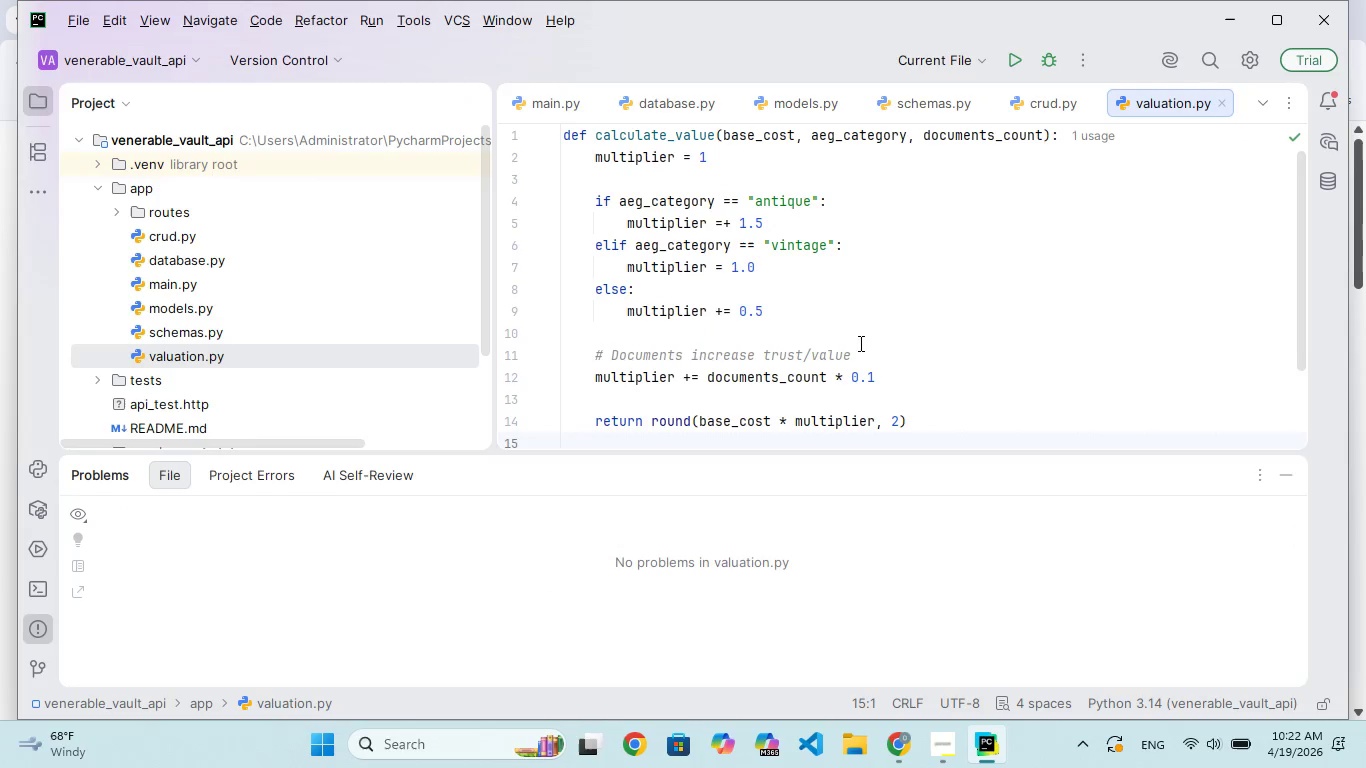 
scroll: coordinate [892, 294], scroll_direction: down, amount: 63.0
 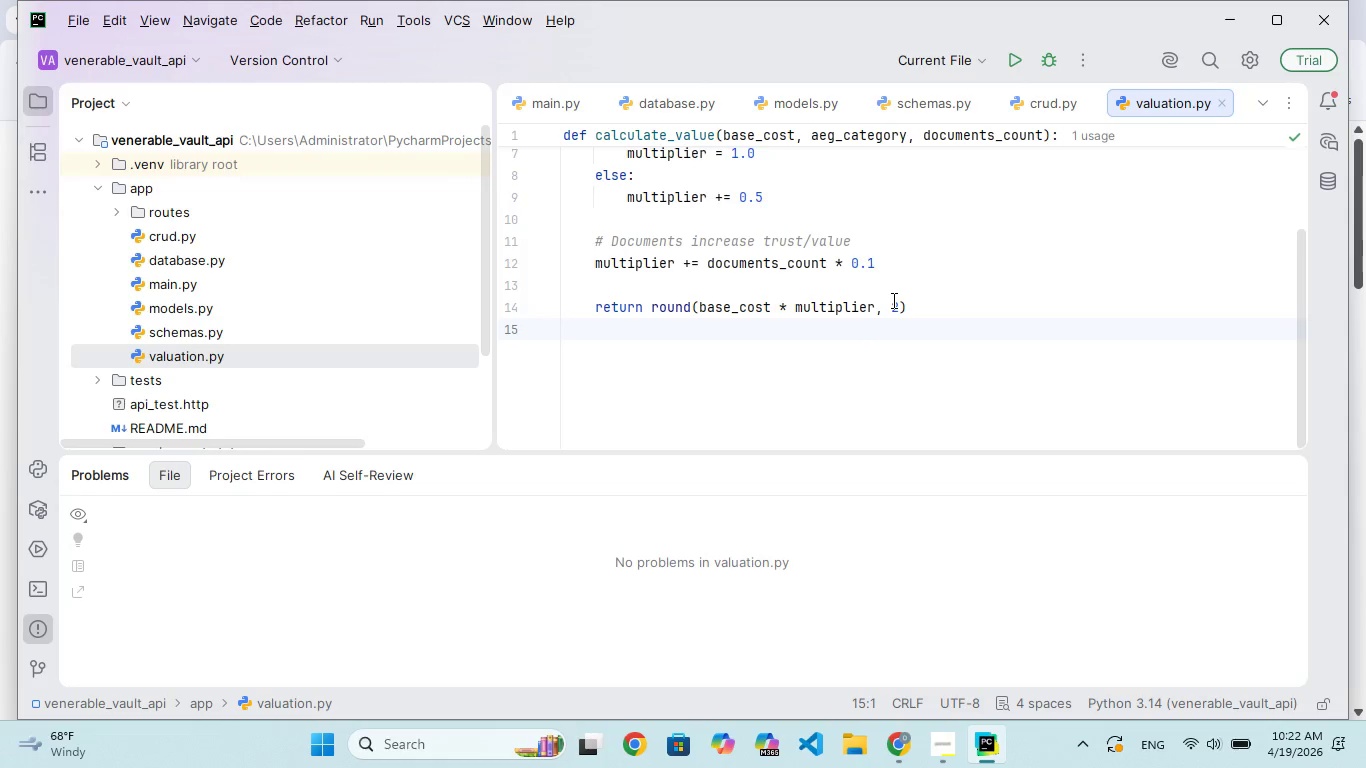 
scroll: coordinate [892, 305], scroll_direction: up, amount: 68.0
 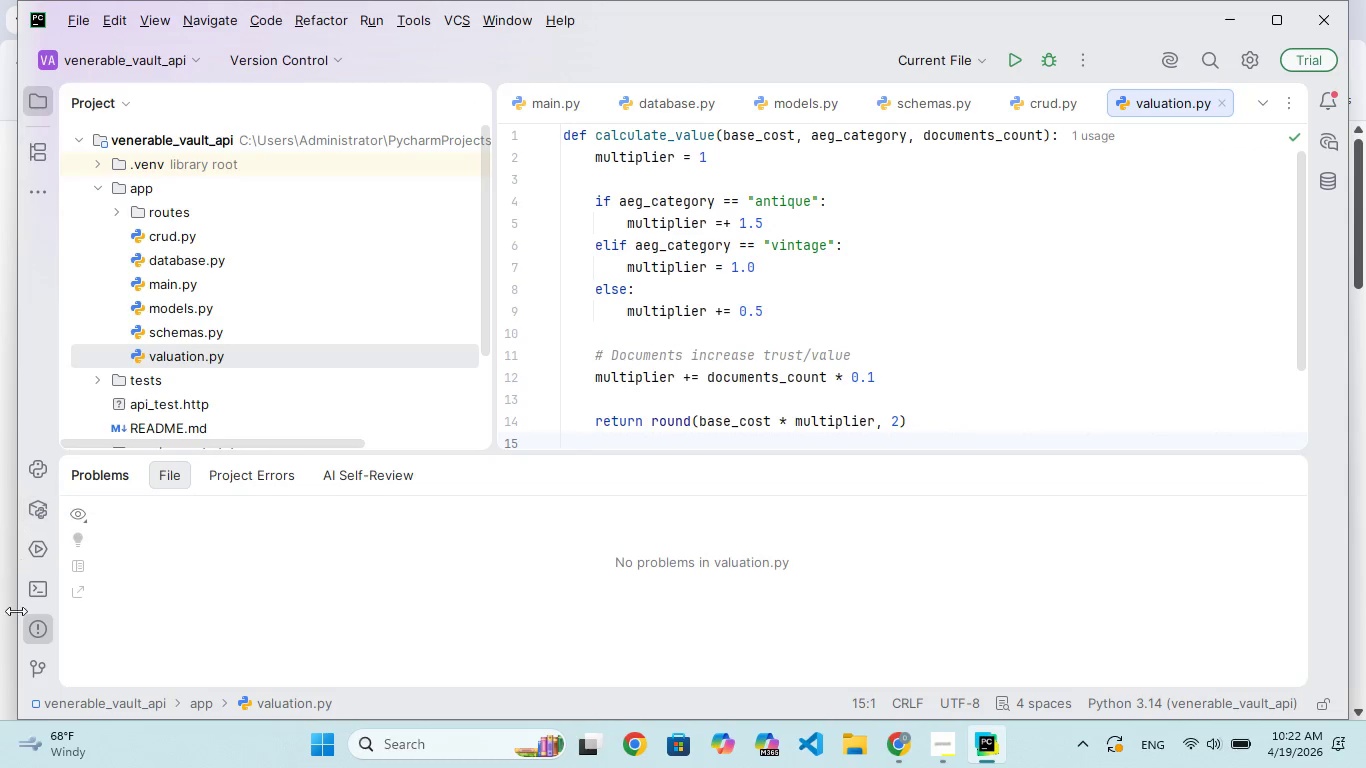 
double_click([44, 589])
 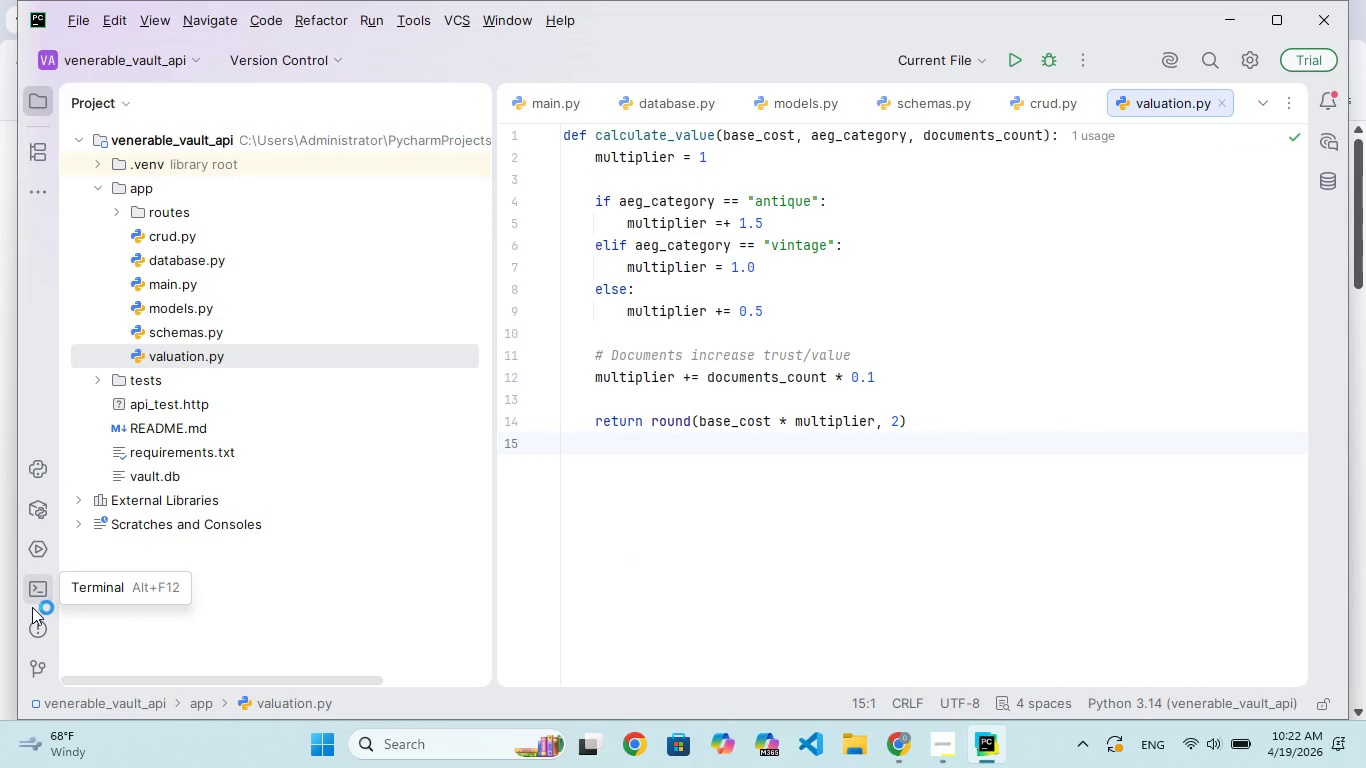 
left_click([36, 588])
 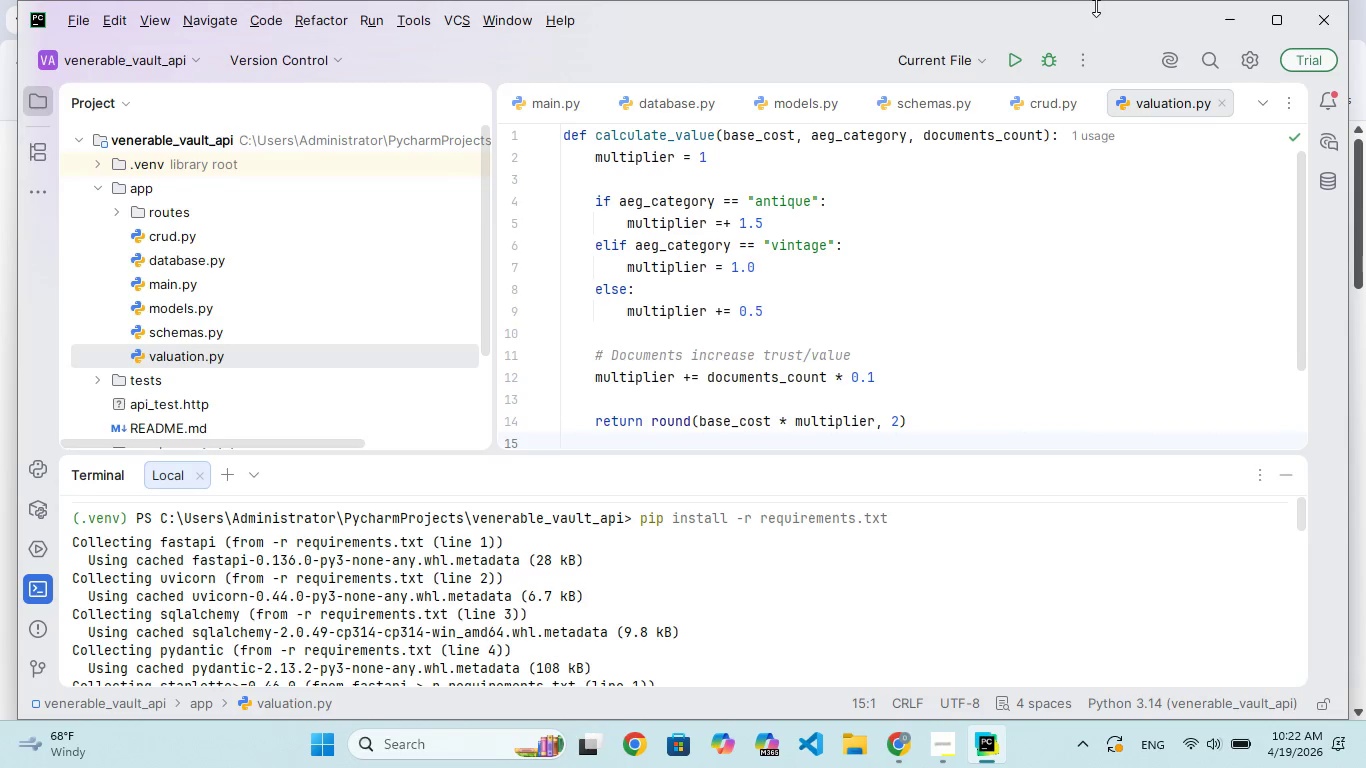 
left_click([1225, 29])
 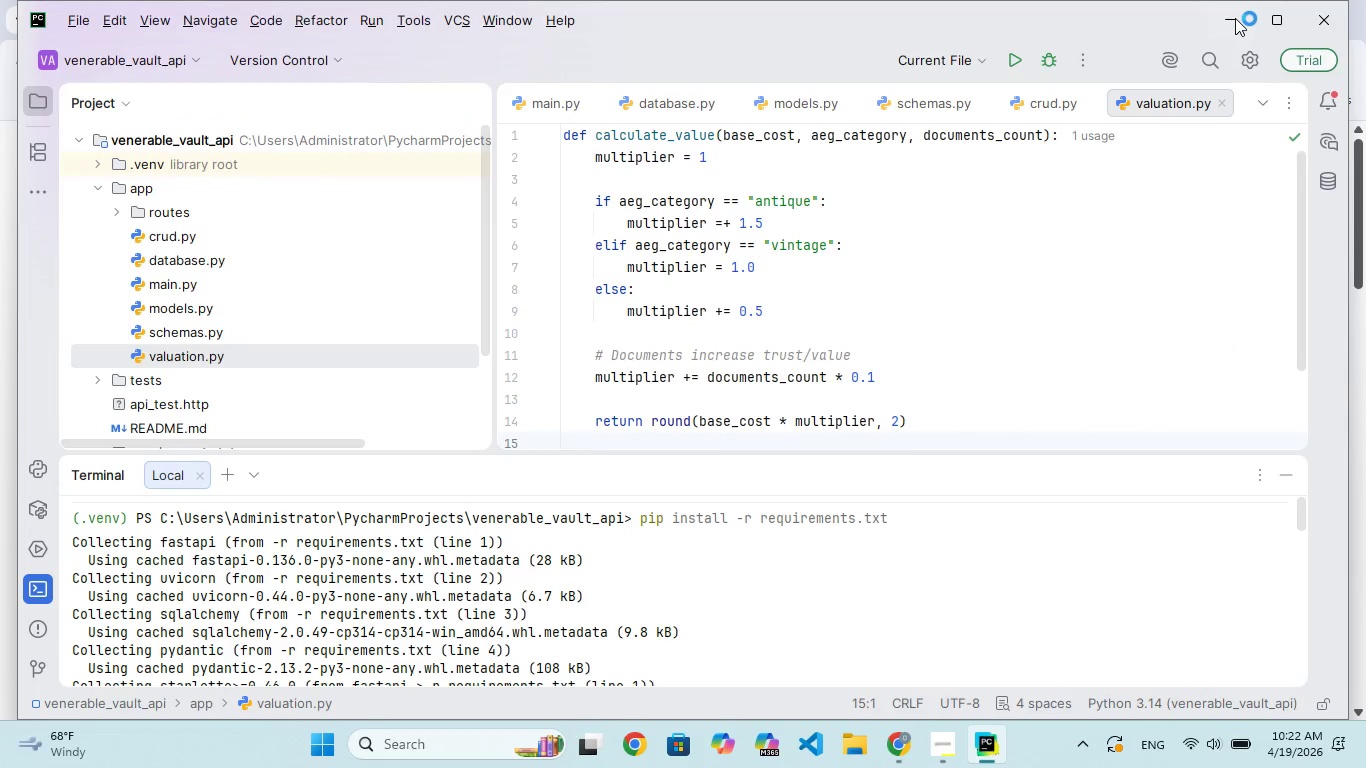 
left_click([1236, 18])
 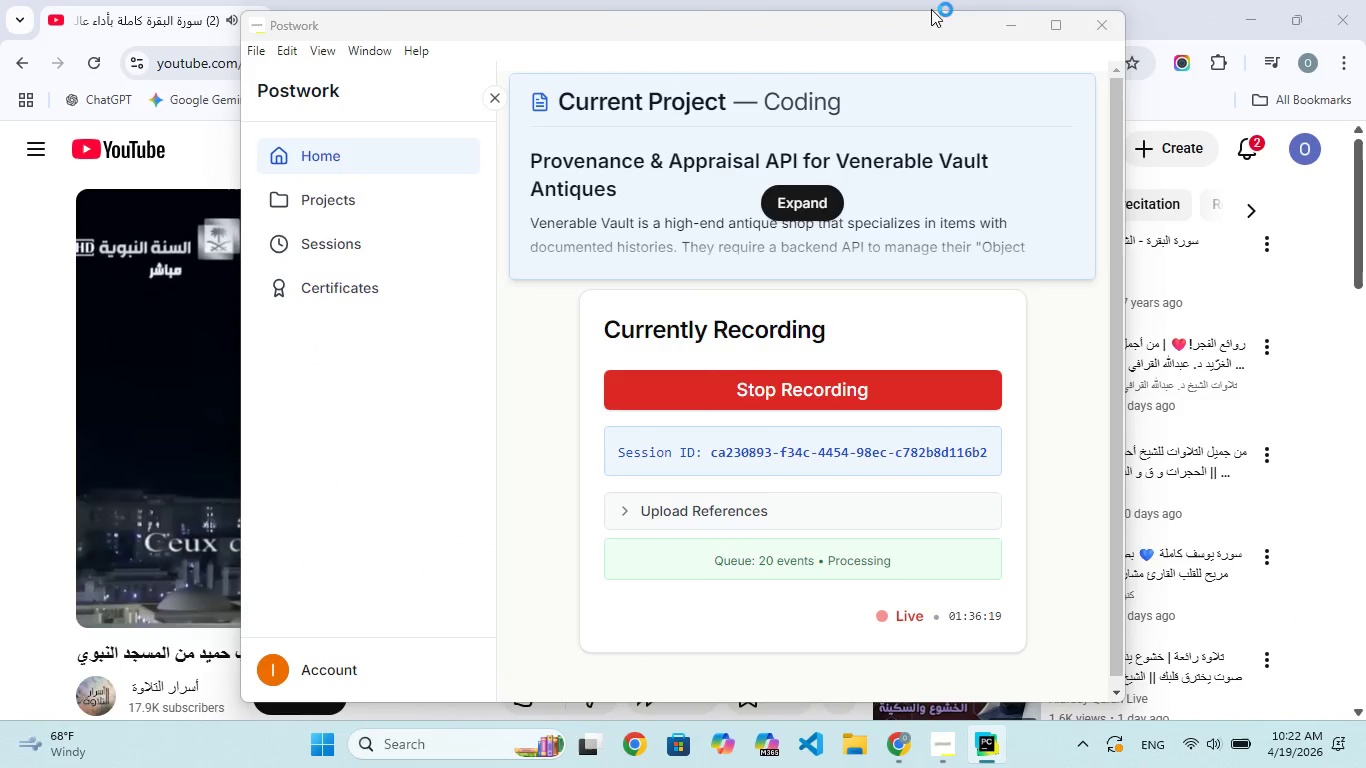 
left_click([1011, 27])
 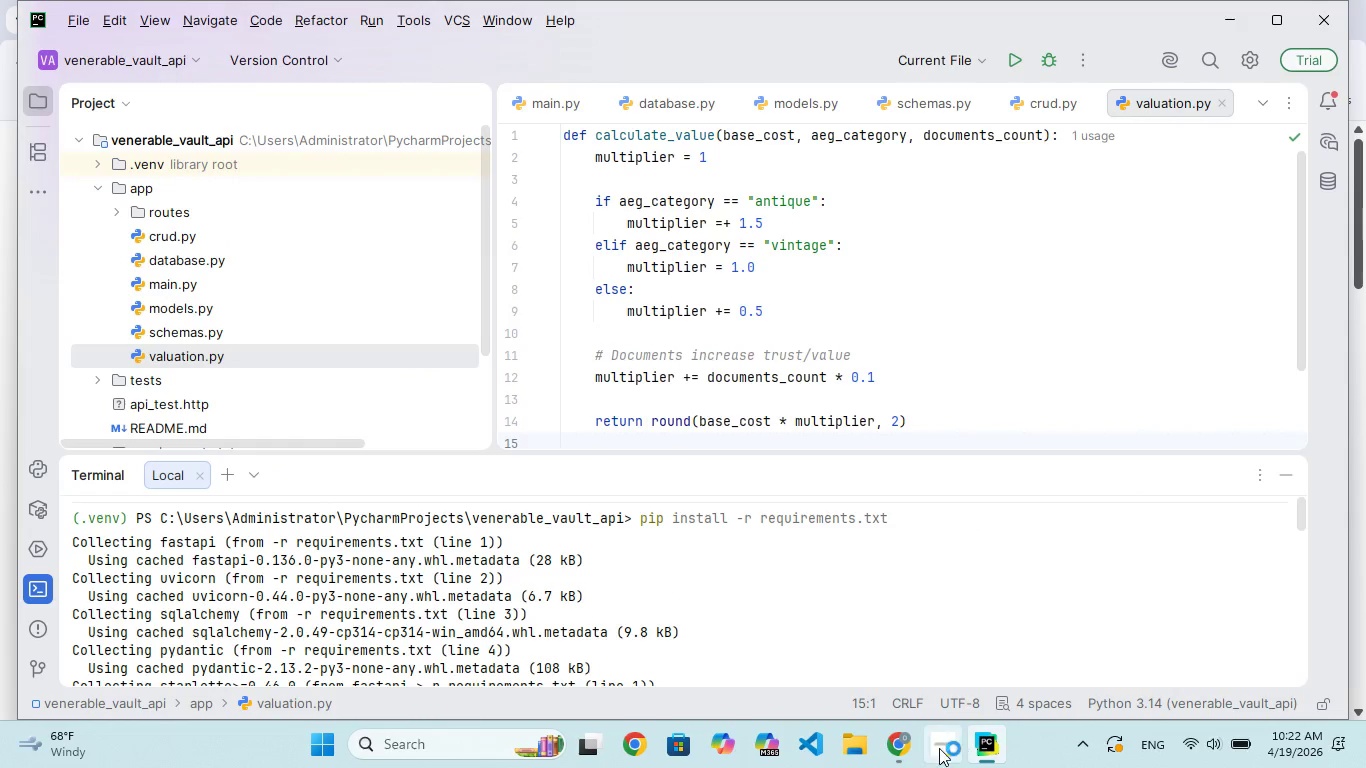 
left_click([936, 746])
 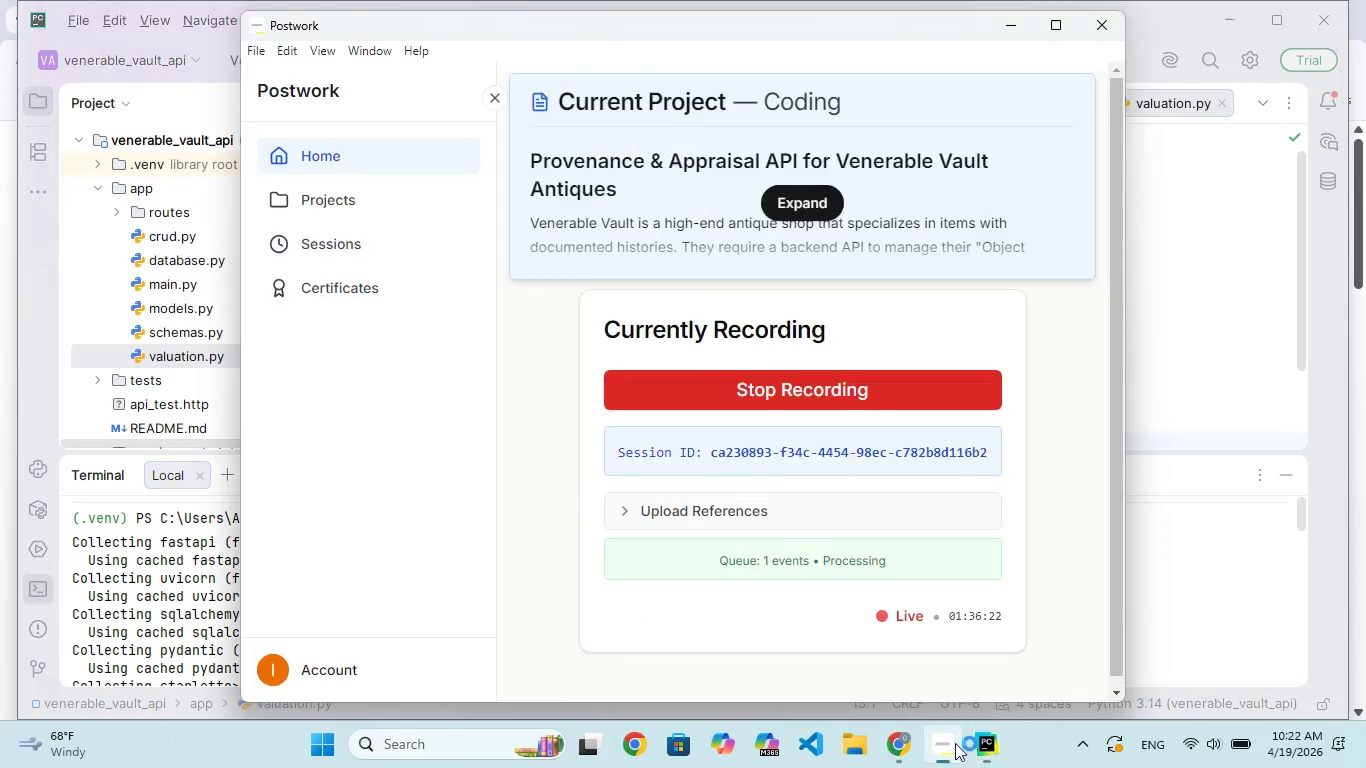 
mouse_move([962, 744])
 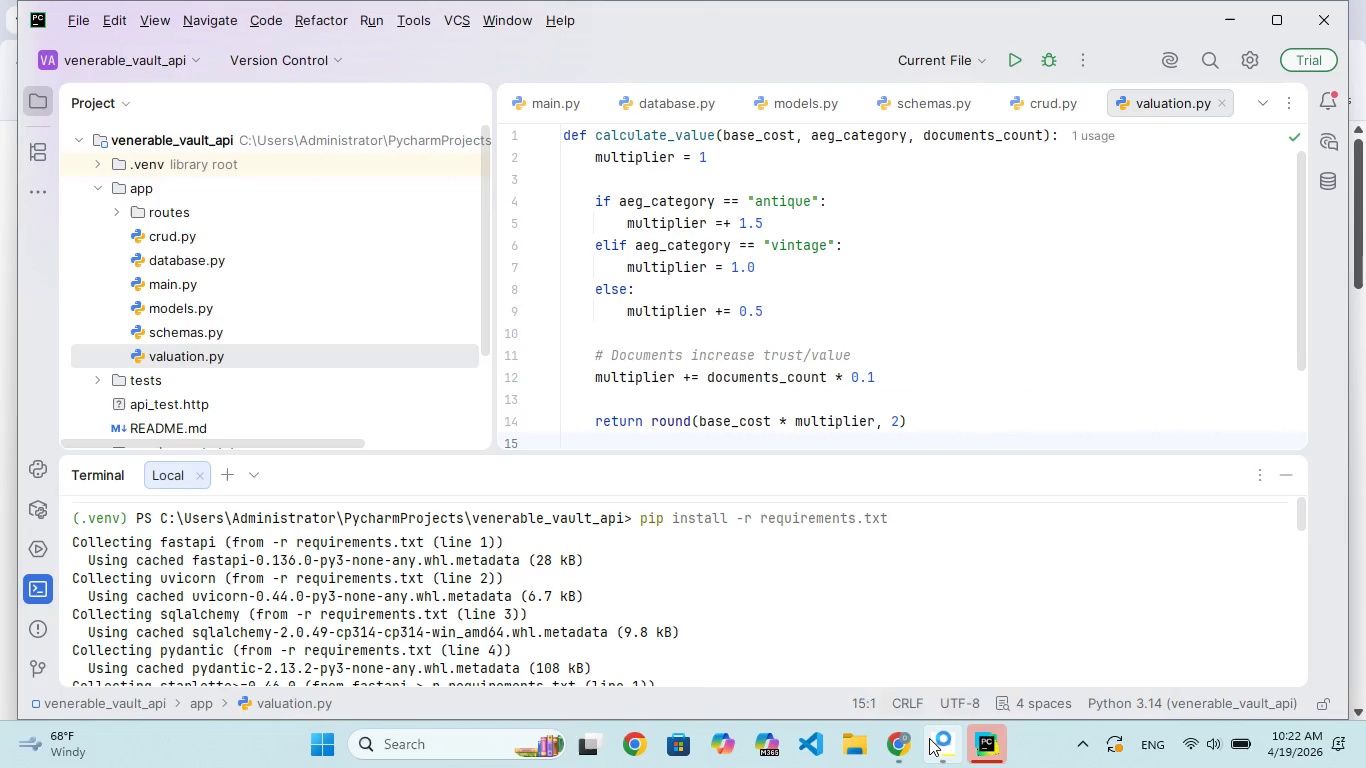 
left_click([932, 738])